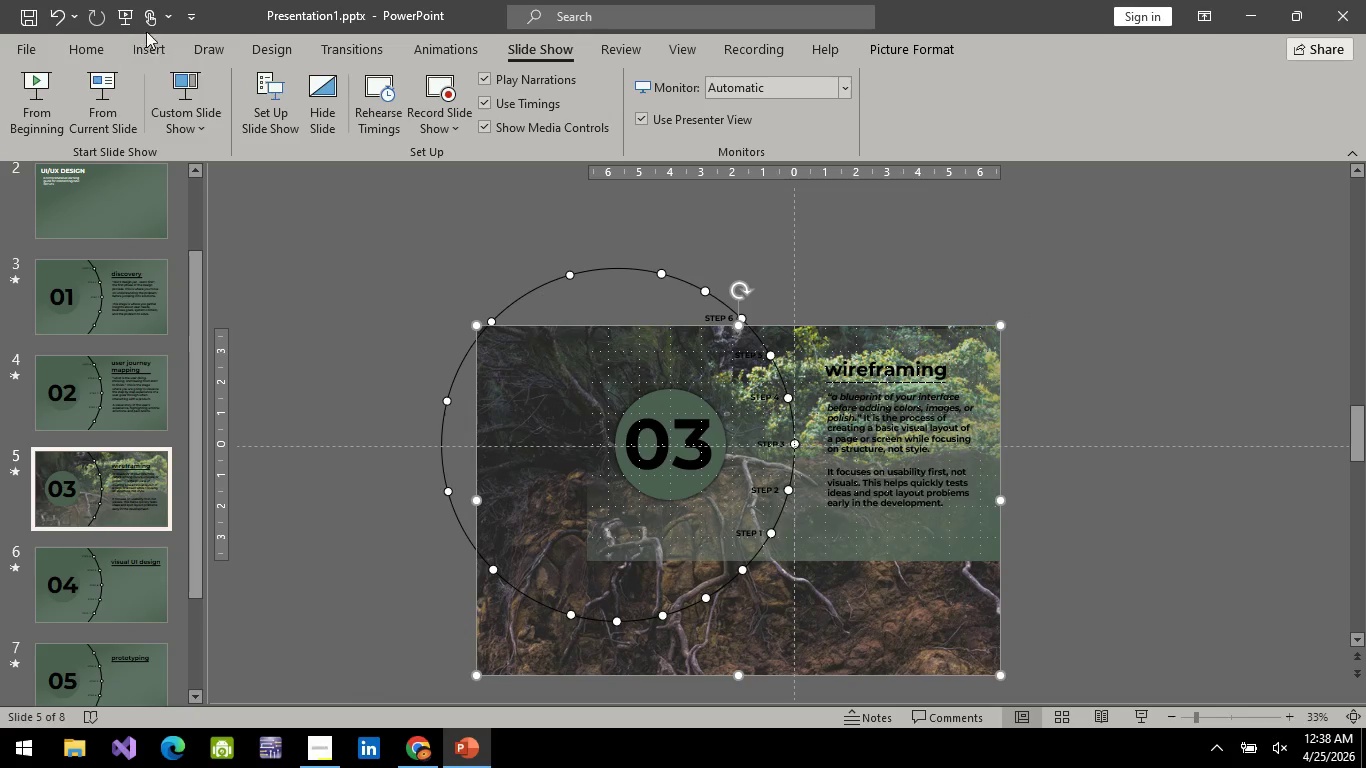 
left_click([102, 103])
 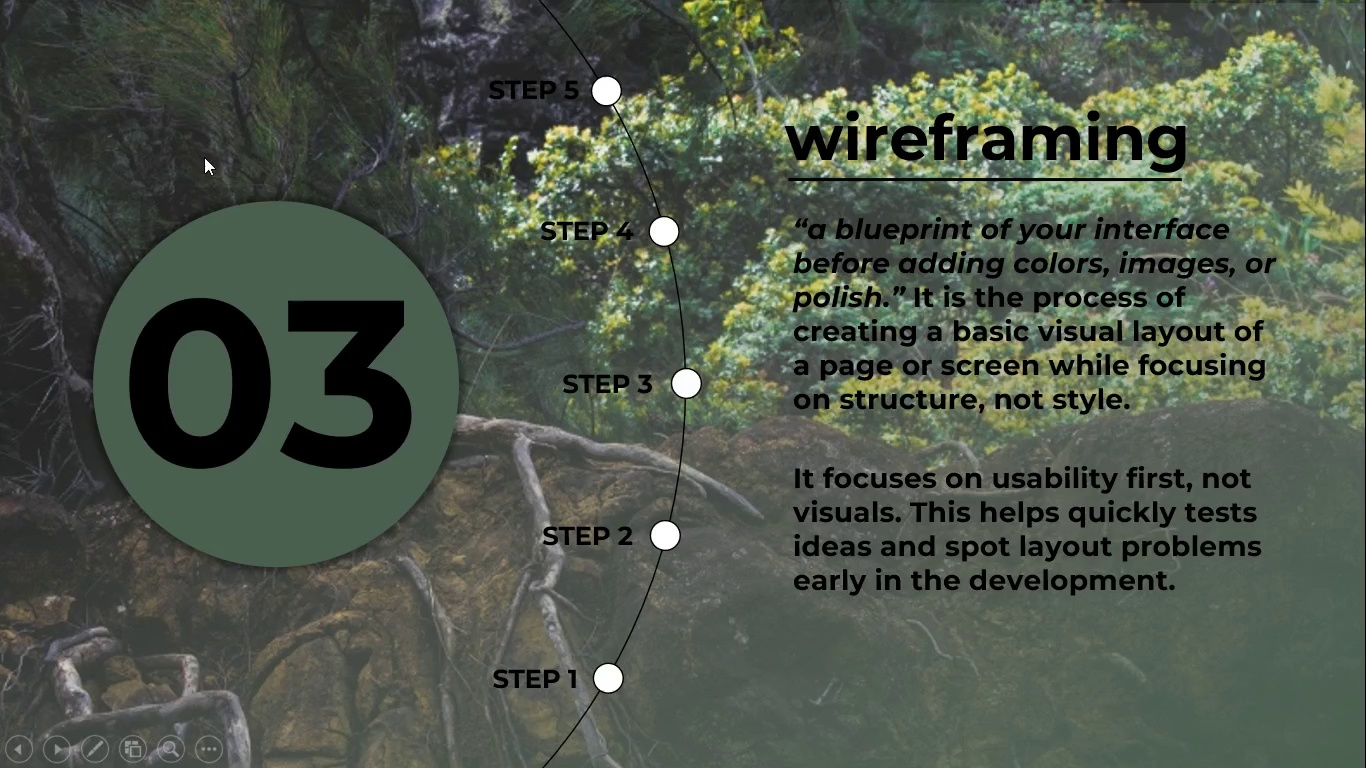 
wait(5.08)
 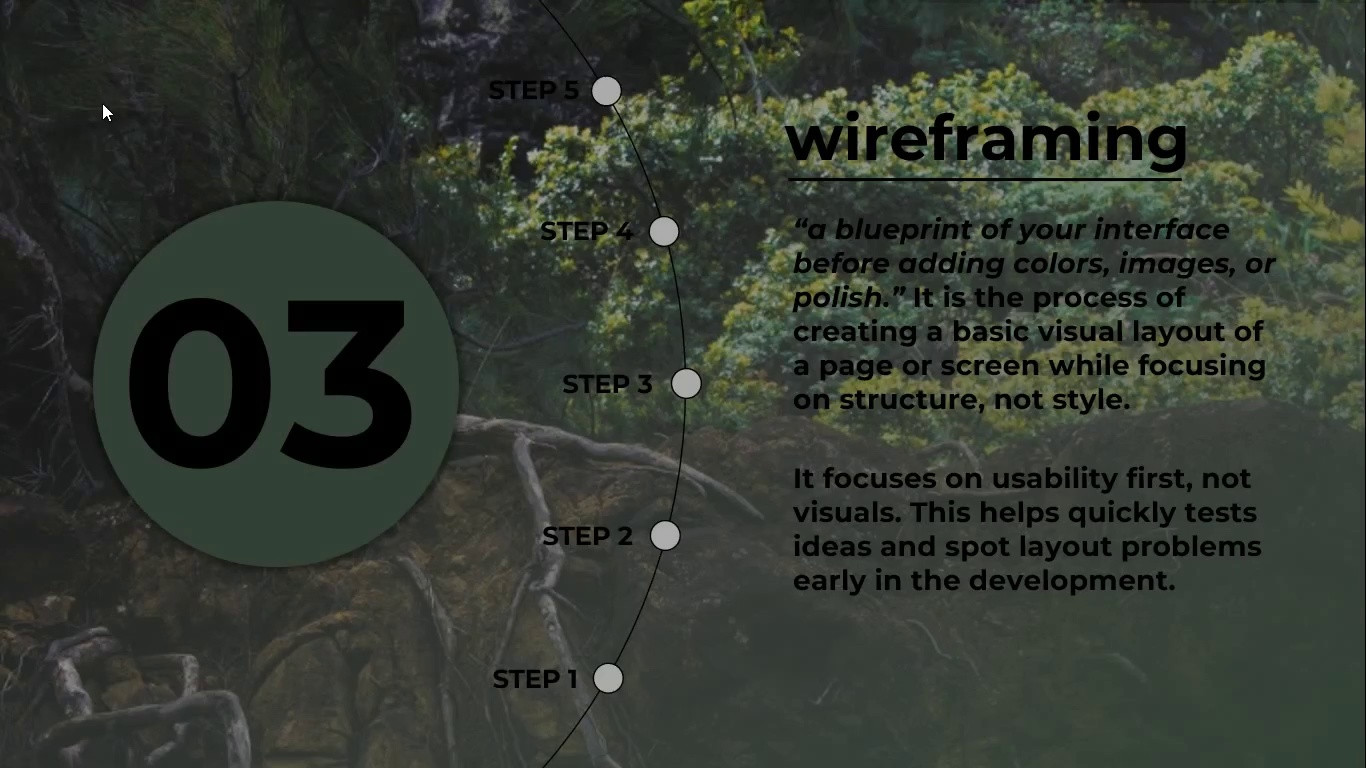 
left_click([973, 246])
 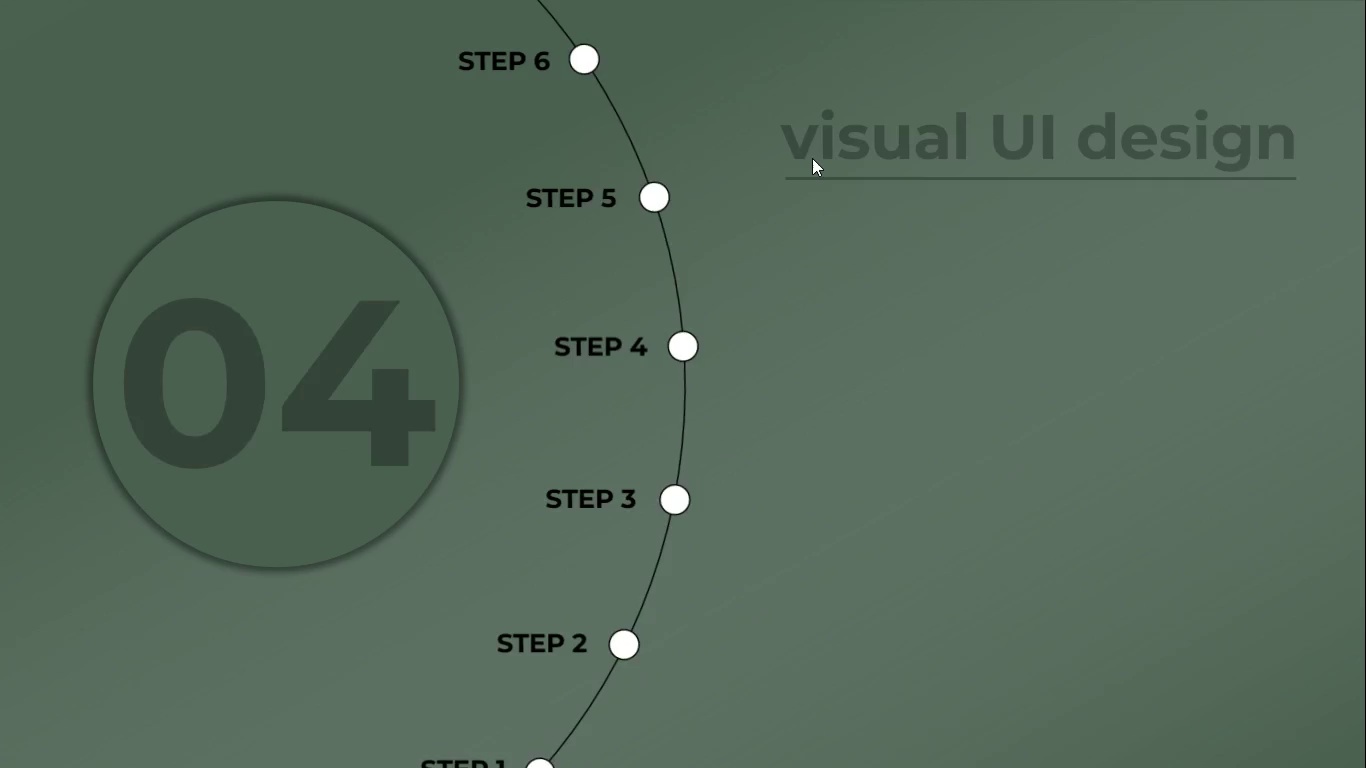 
key(Escape)
 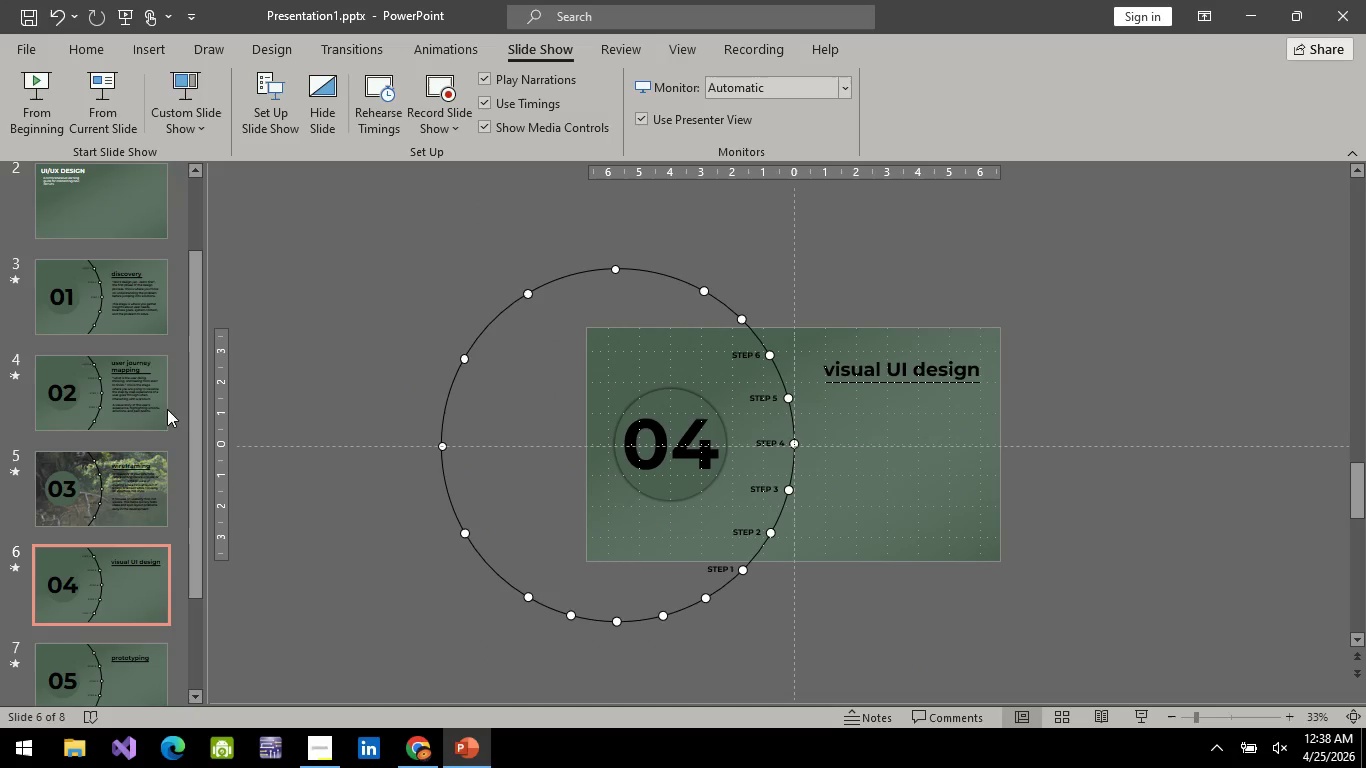 
left_click([158, 495])
 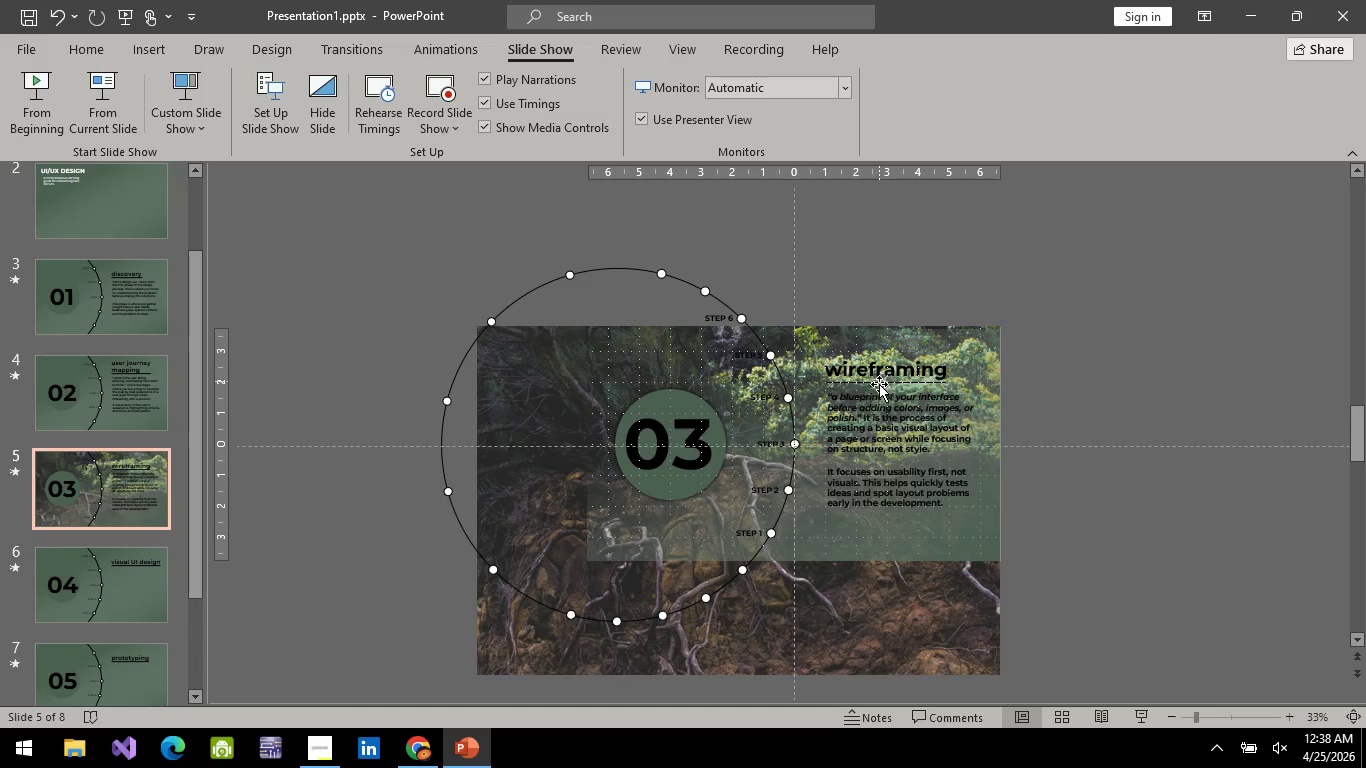 
left_click([878, 386])
 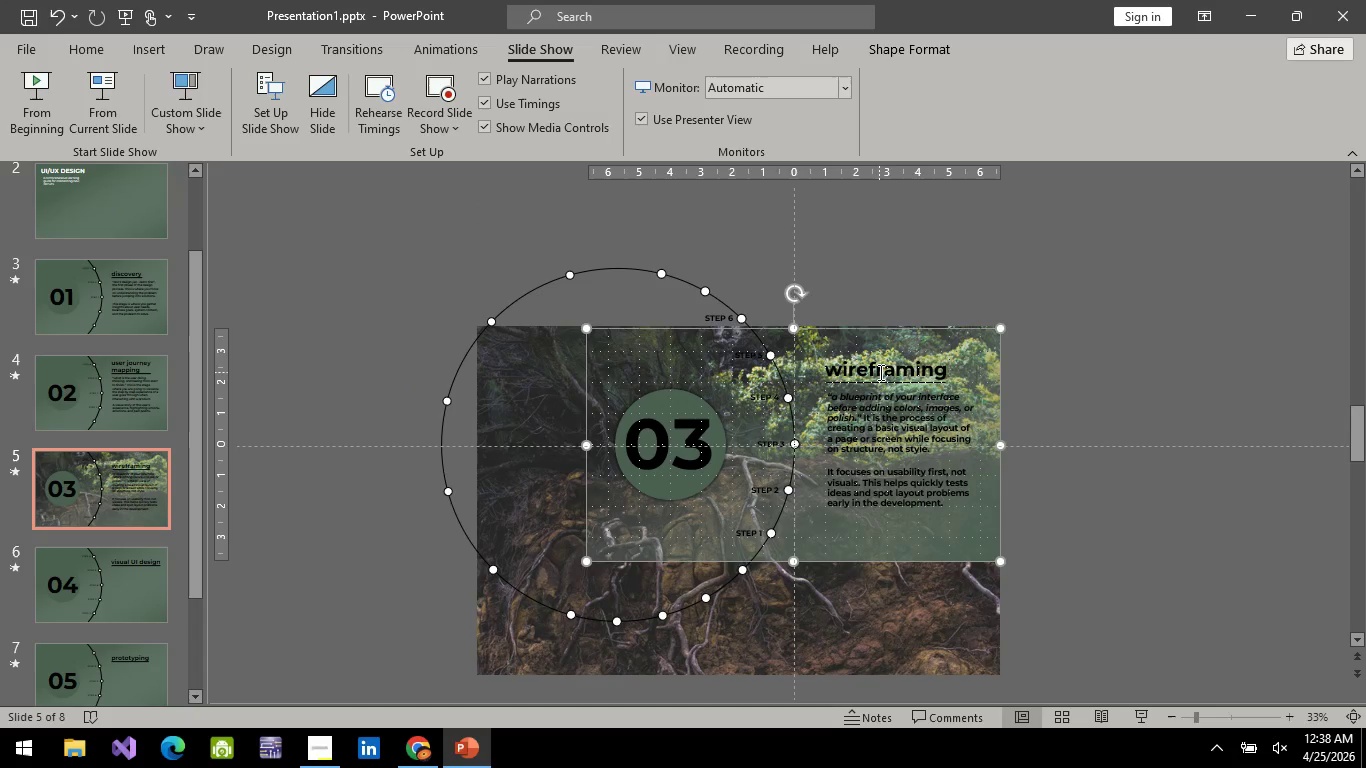 
double_click([879, 372])
 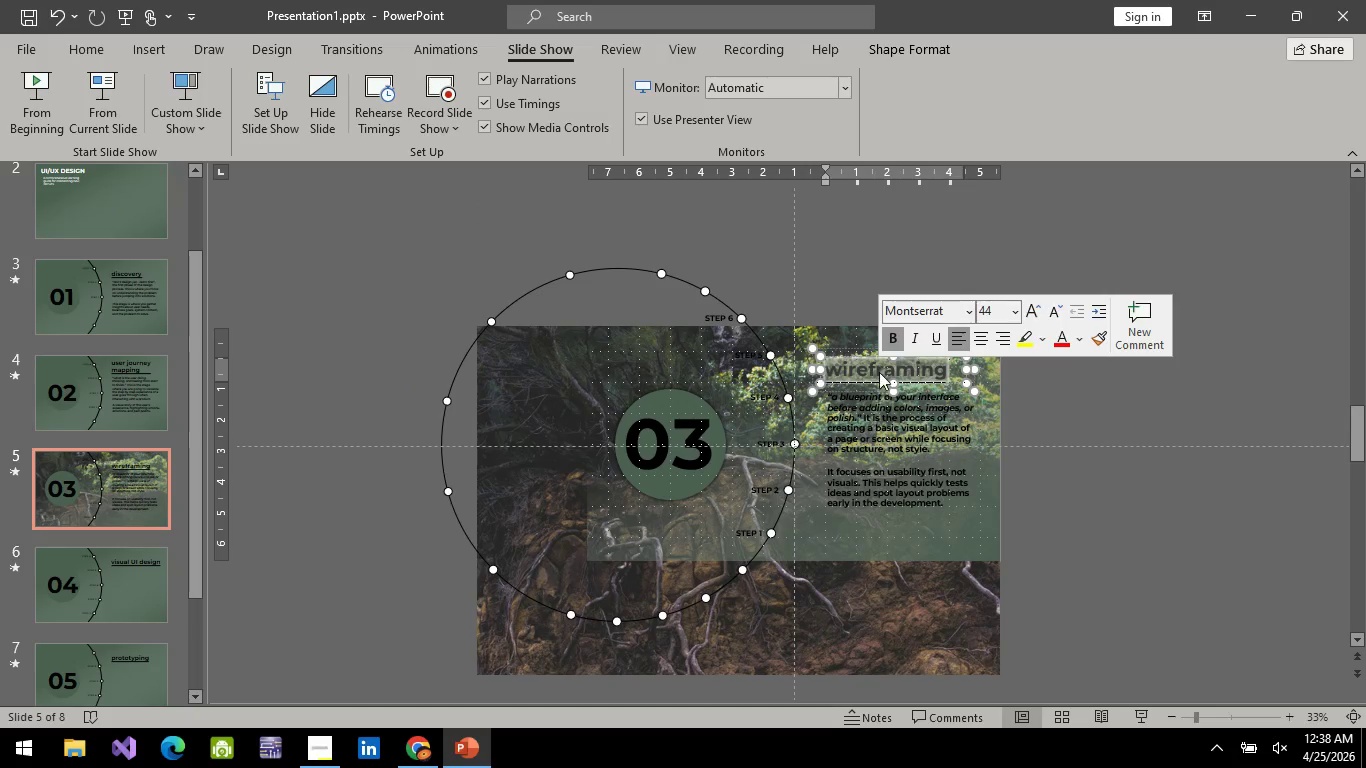 
hold_key(key=ControlLeft, duration=0.41)
 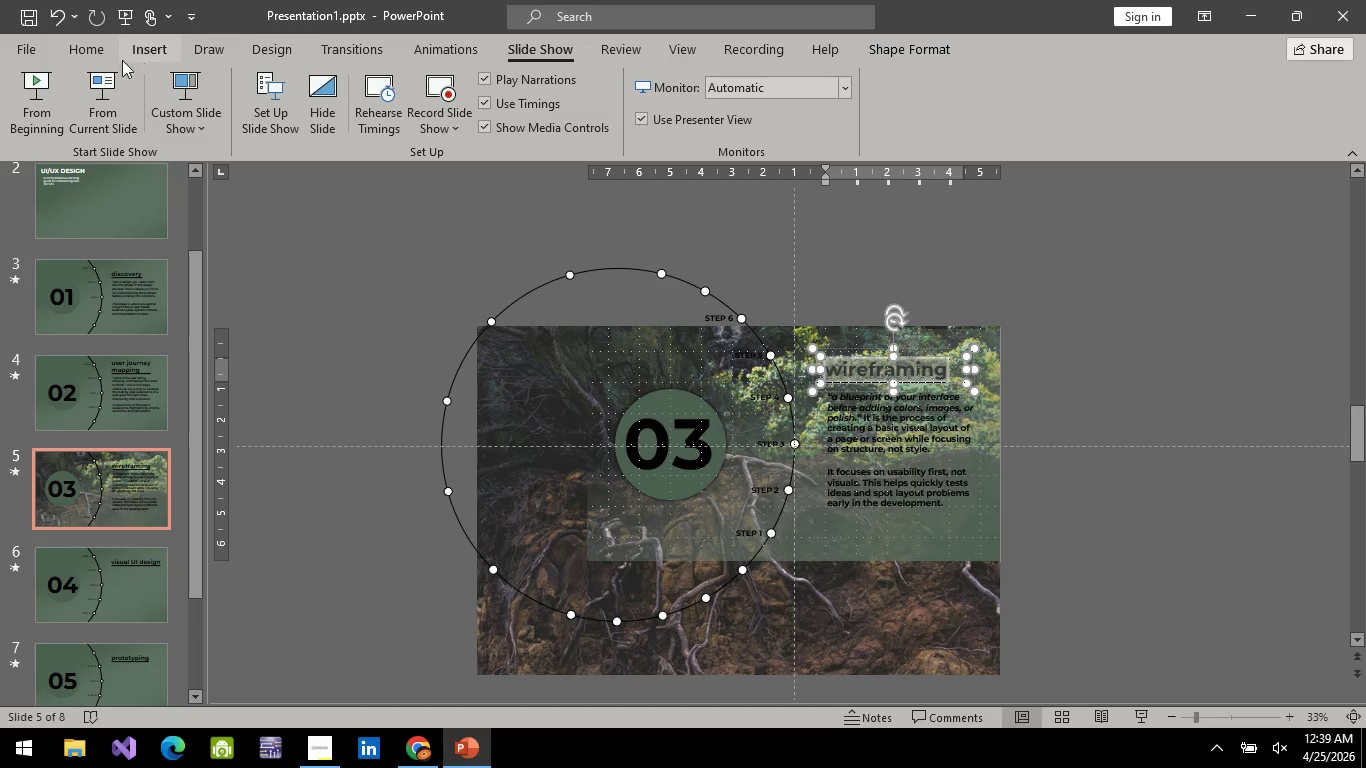 
left_click([115, 57])
 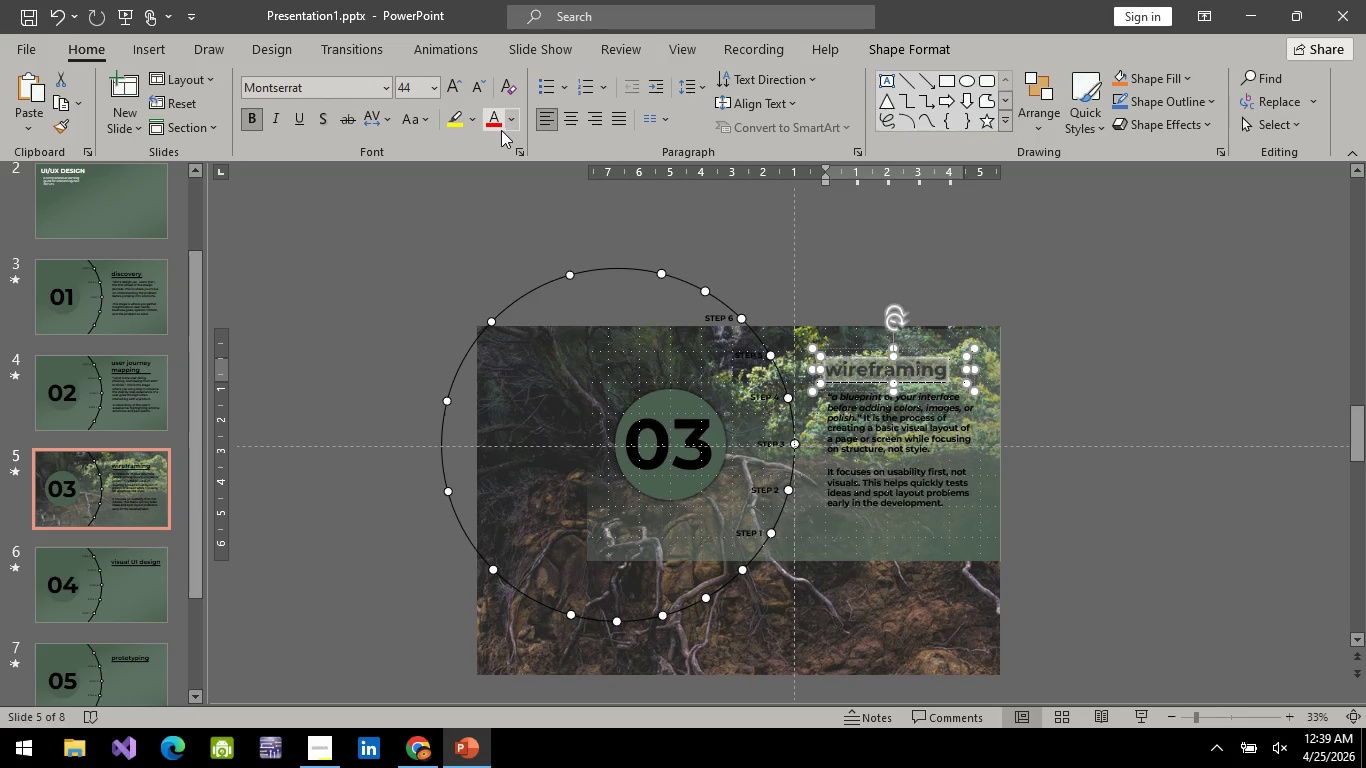 
left_click([507, 124])
 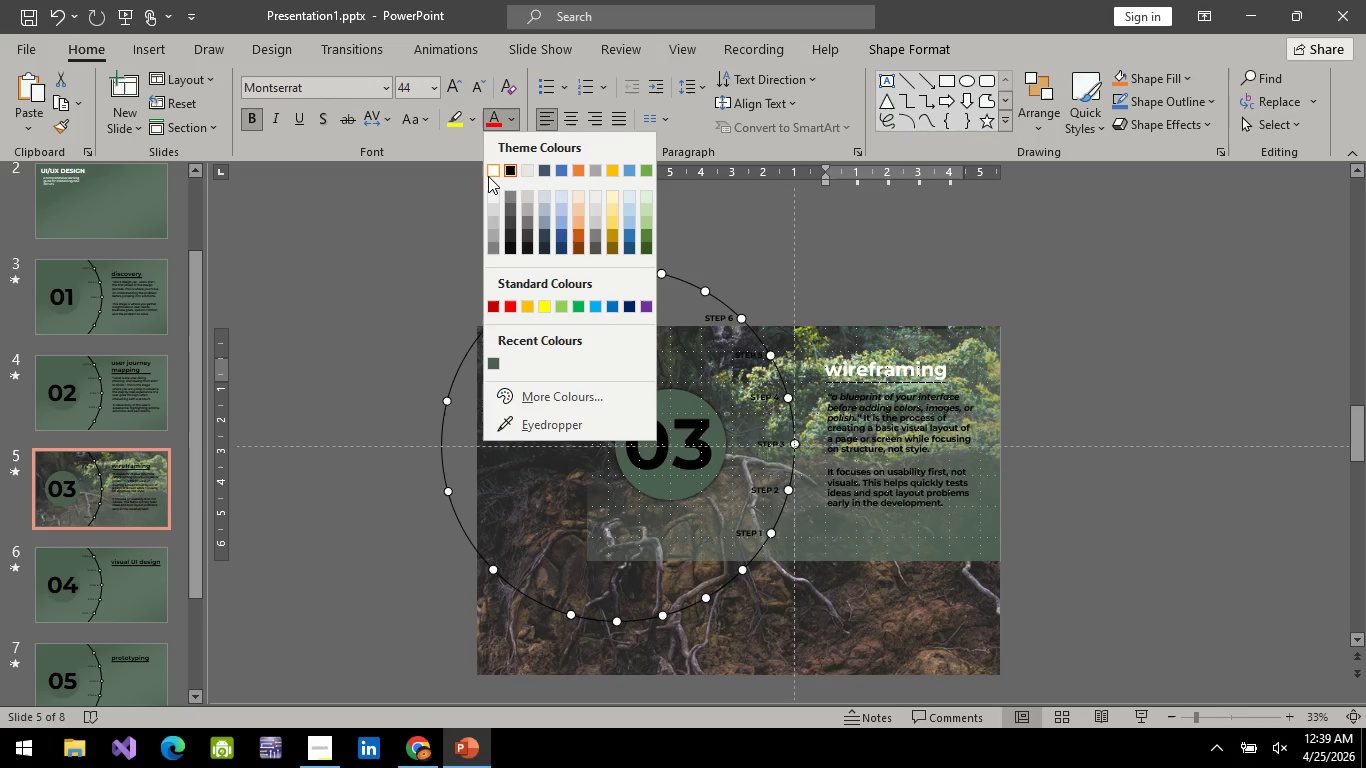 
left_click([488, 176])
 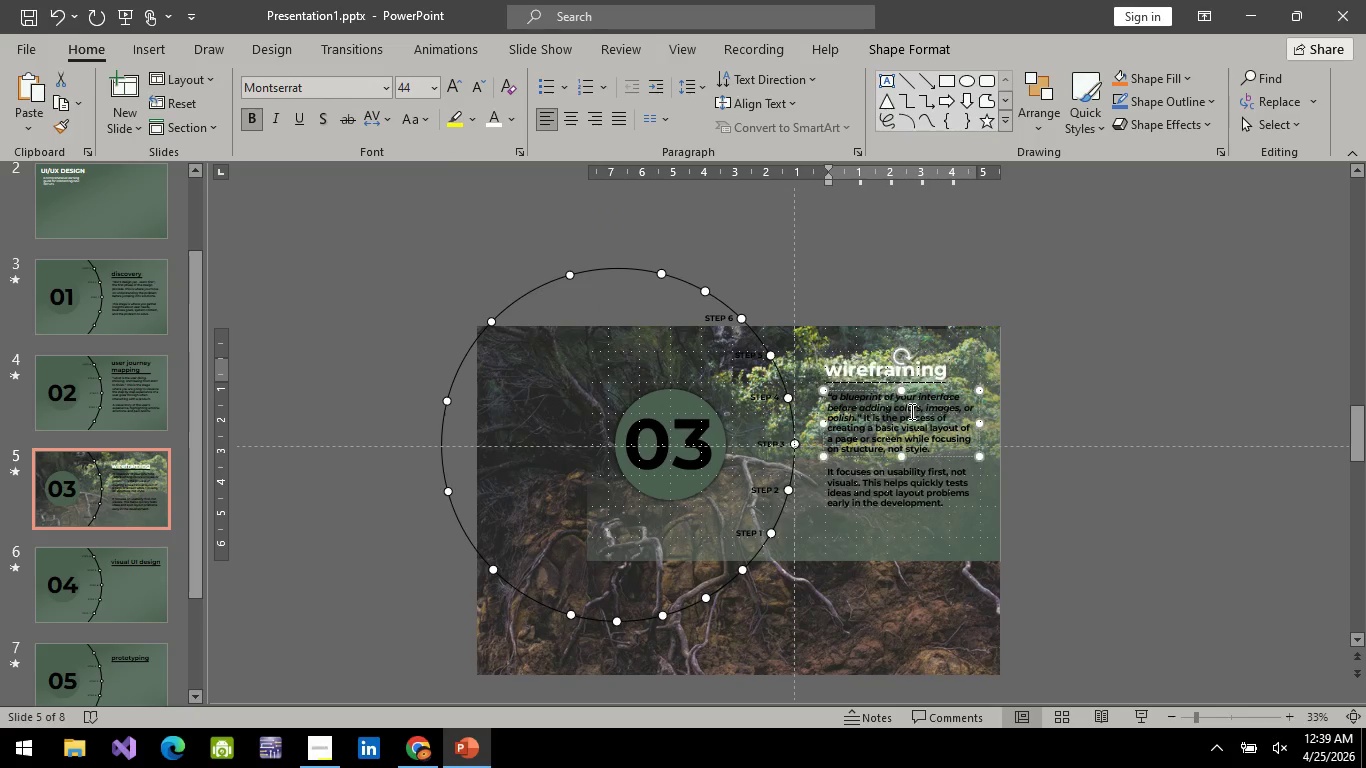 
left_click([910, 411])
 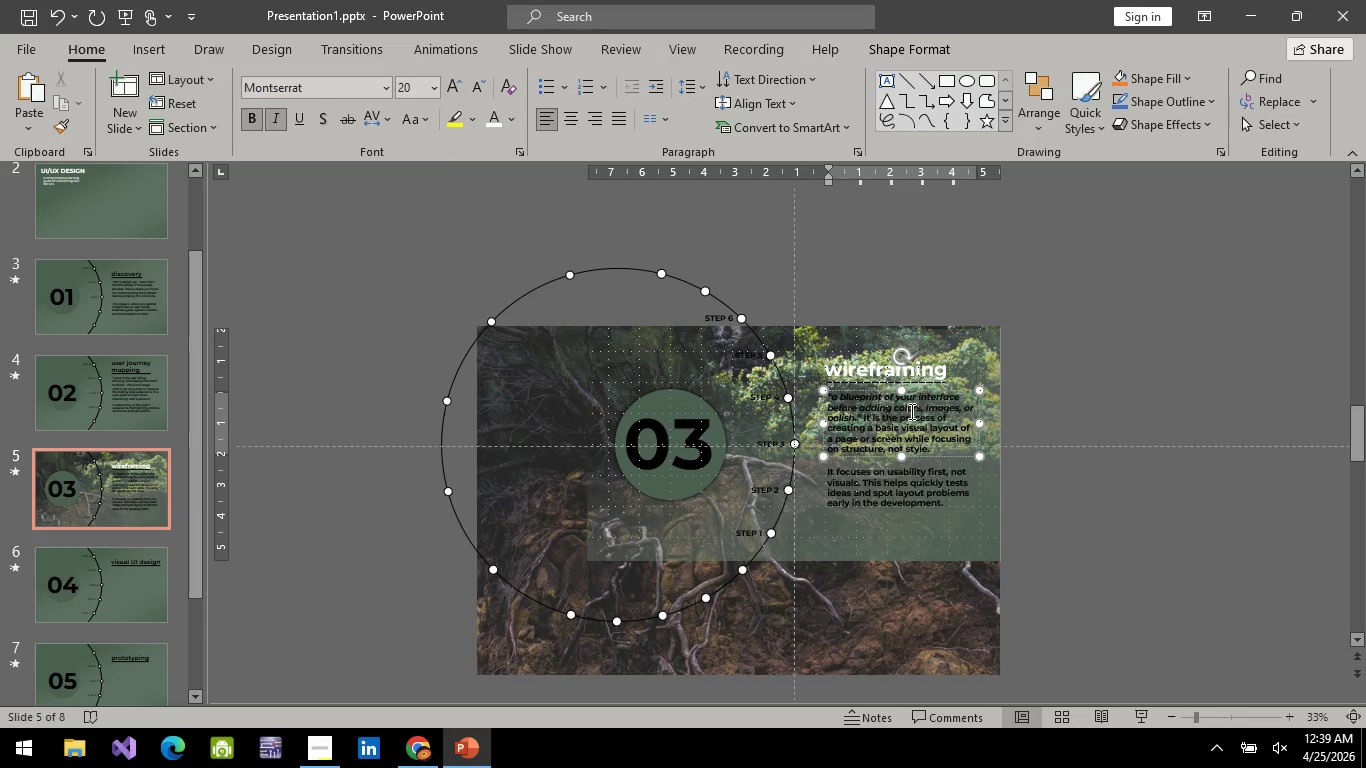 
key(Control+A)
 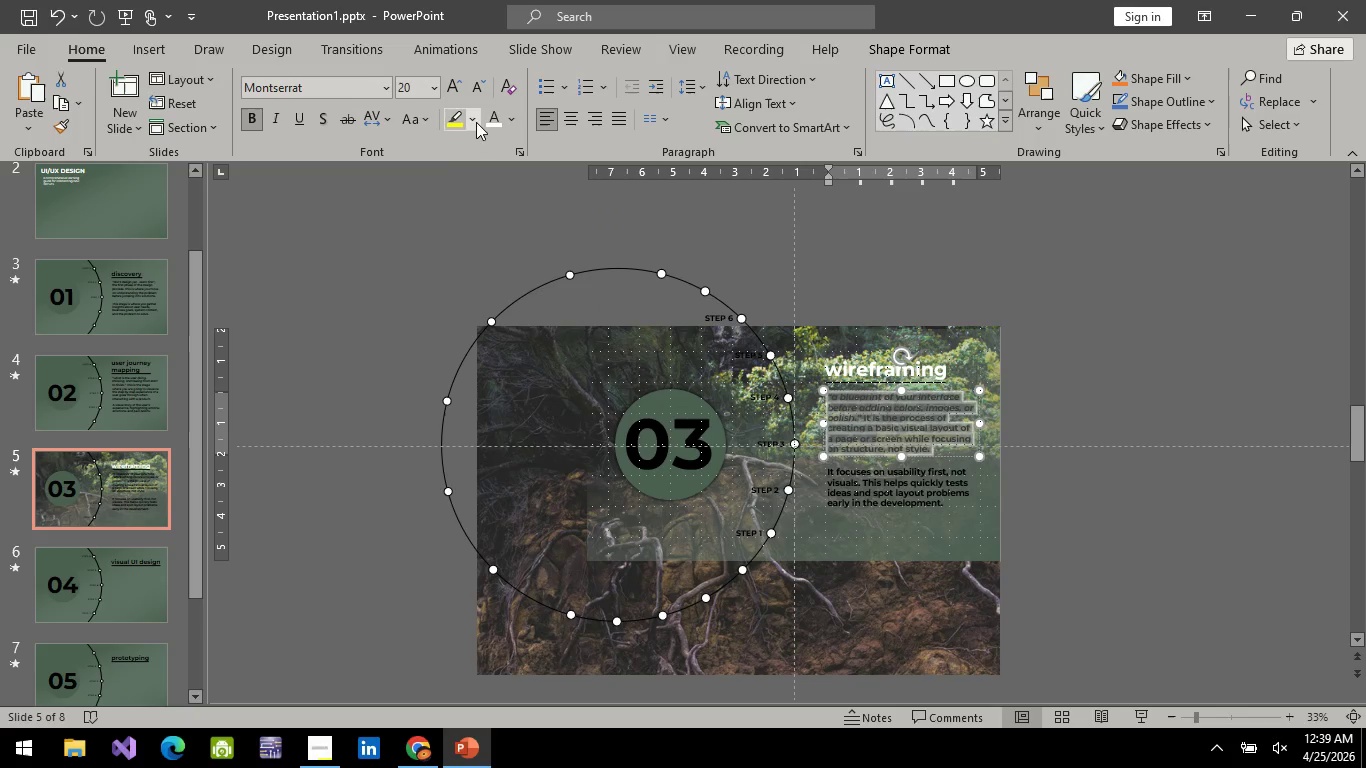 
left_click([494, 122])
 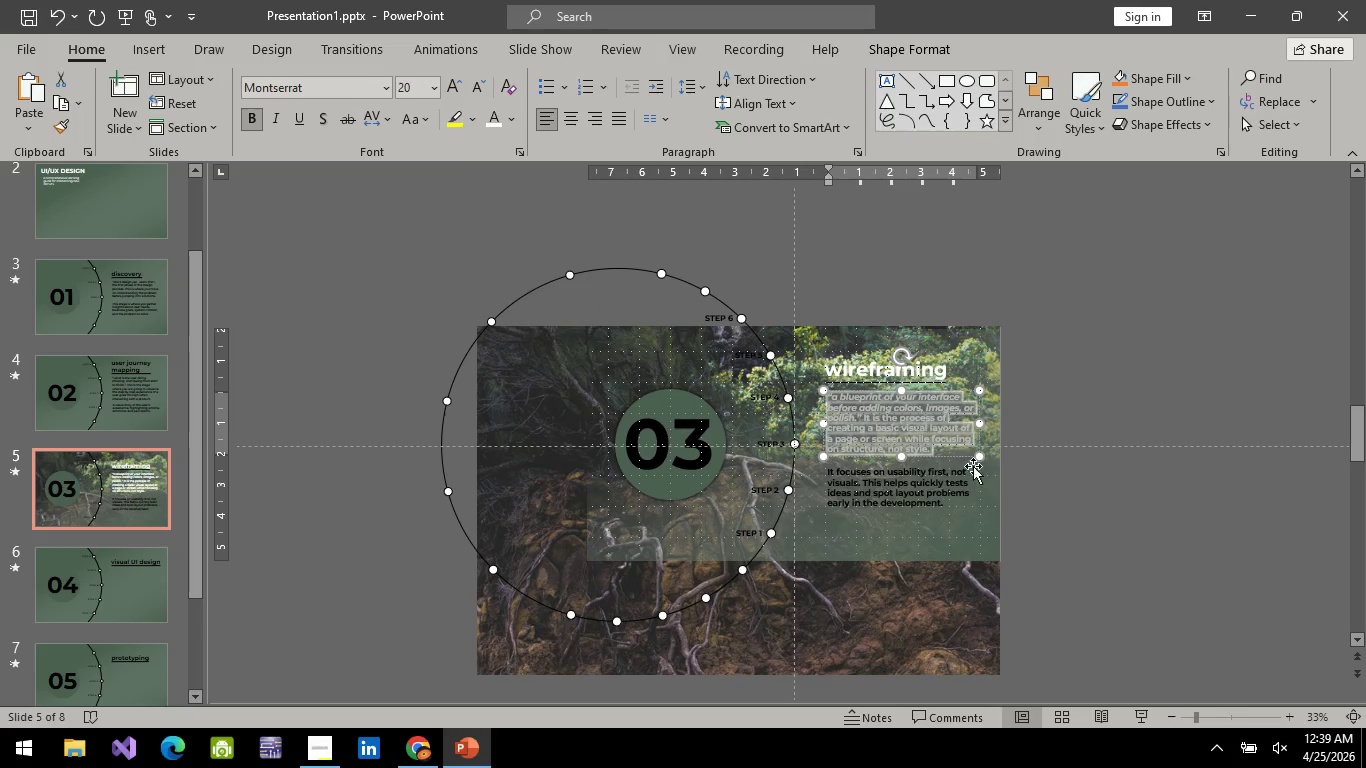 
left_click([887, 488])
 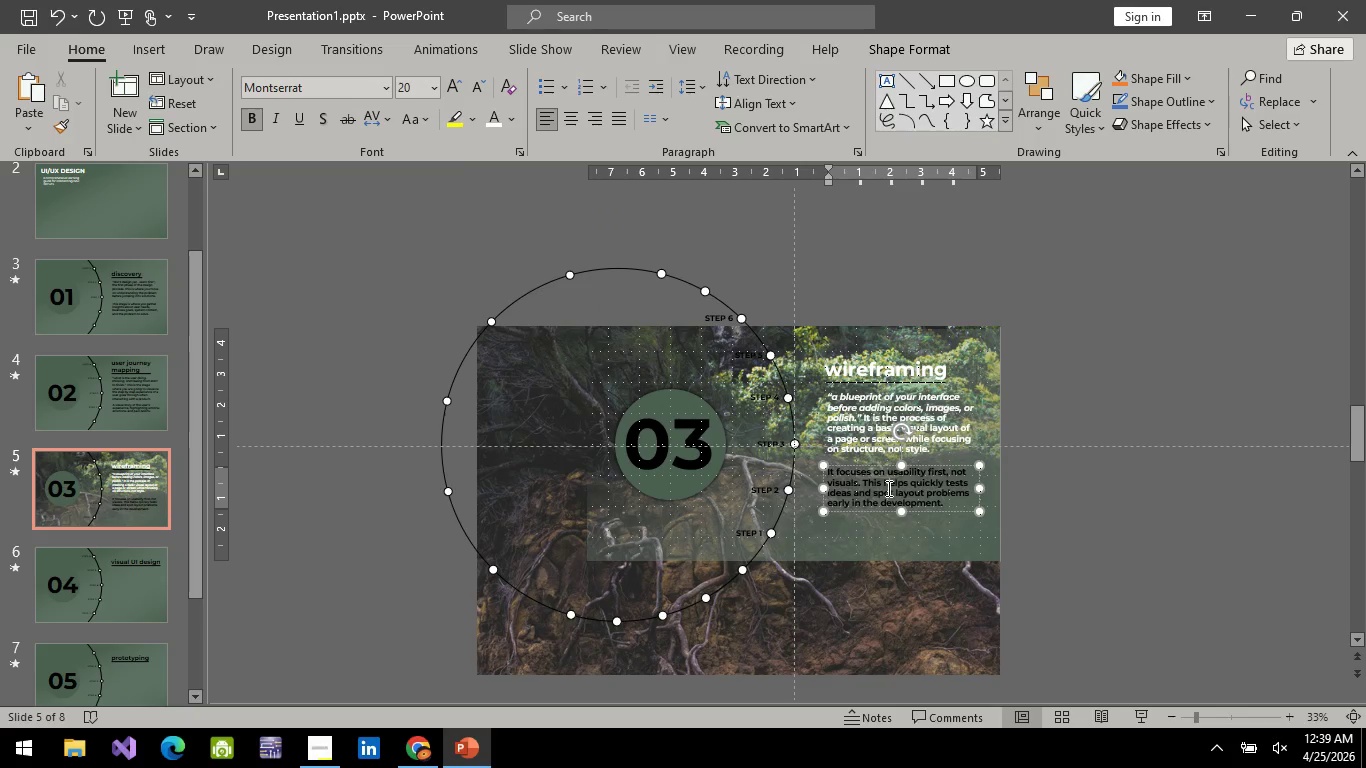 
key(Control+A)
 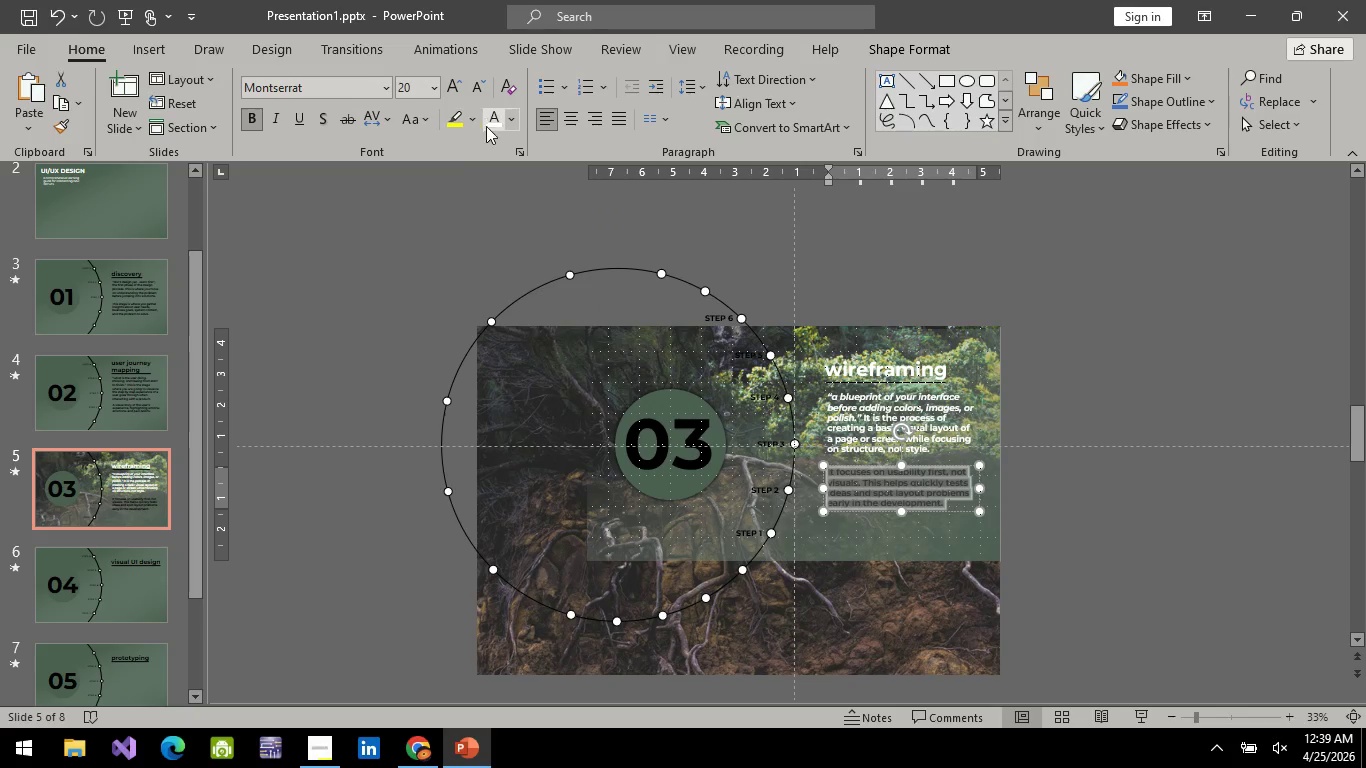 
left_click([489, 123])
 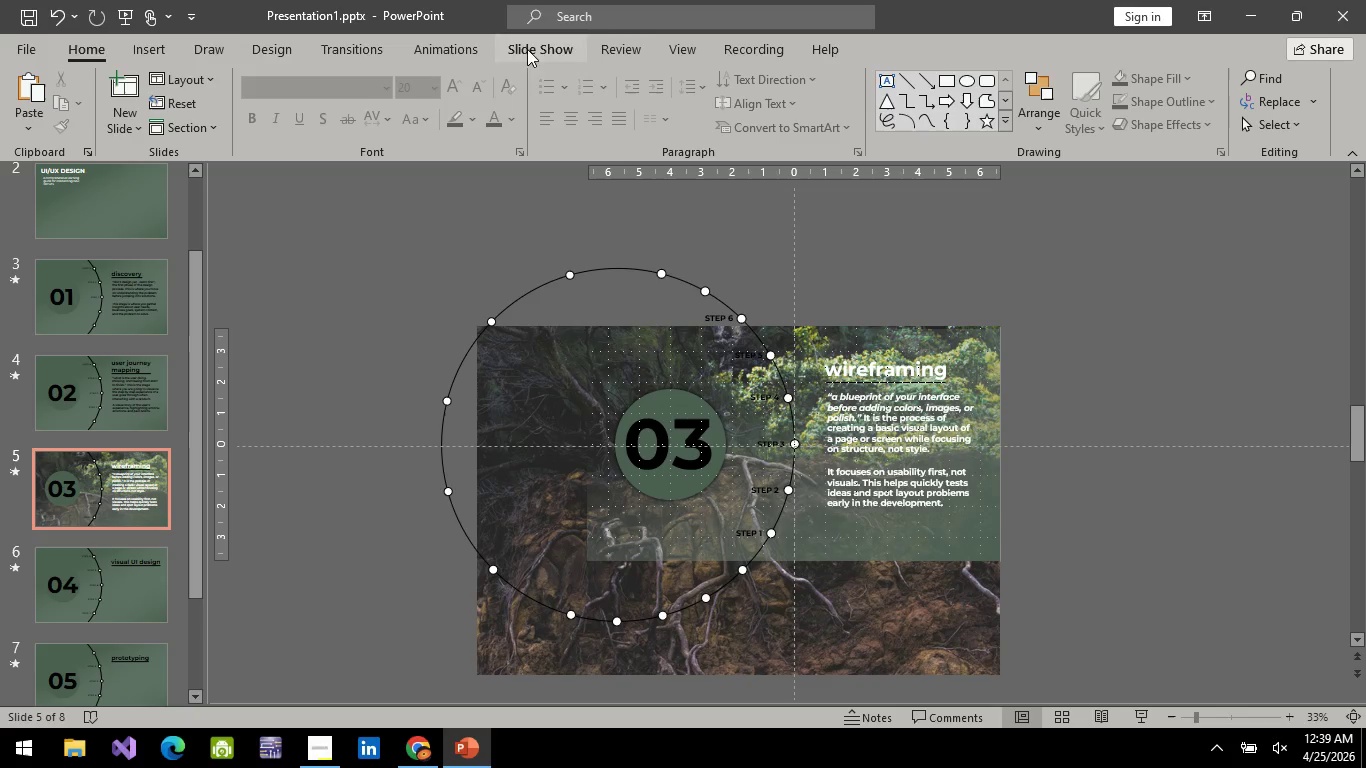 
double_click([667, 50])
 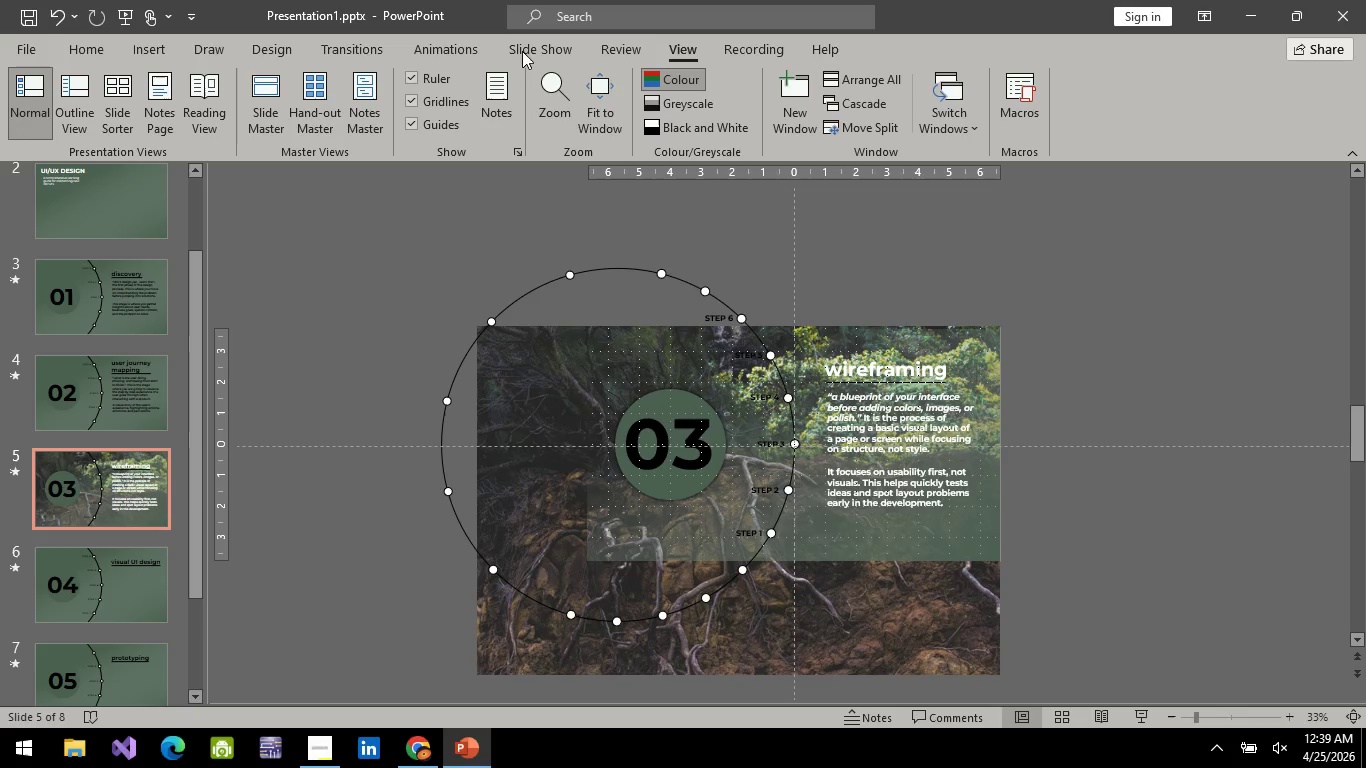 
left_click([532, 48])
 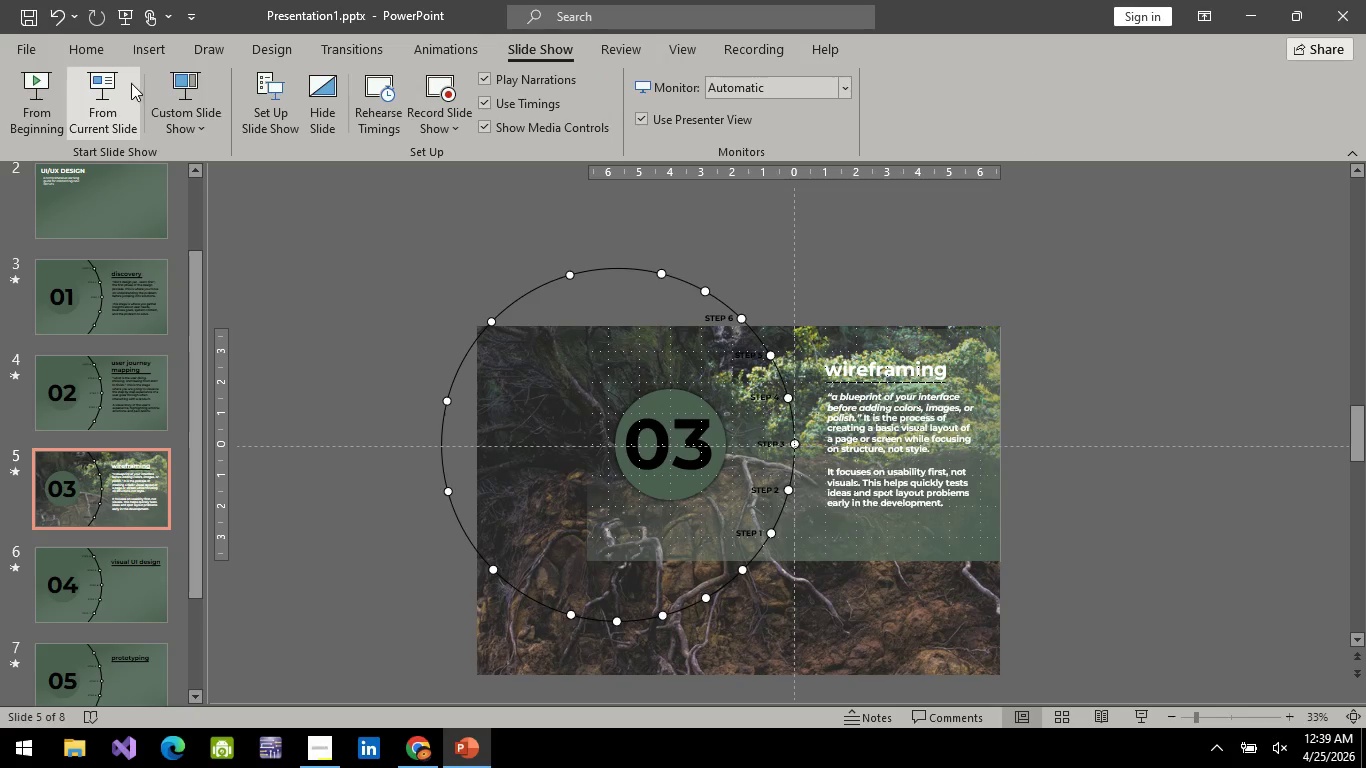 
left_click([125, 86])
 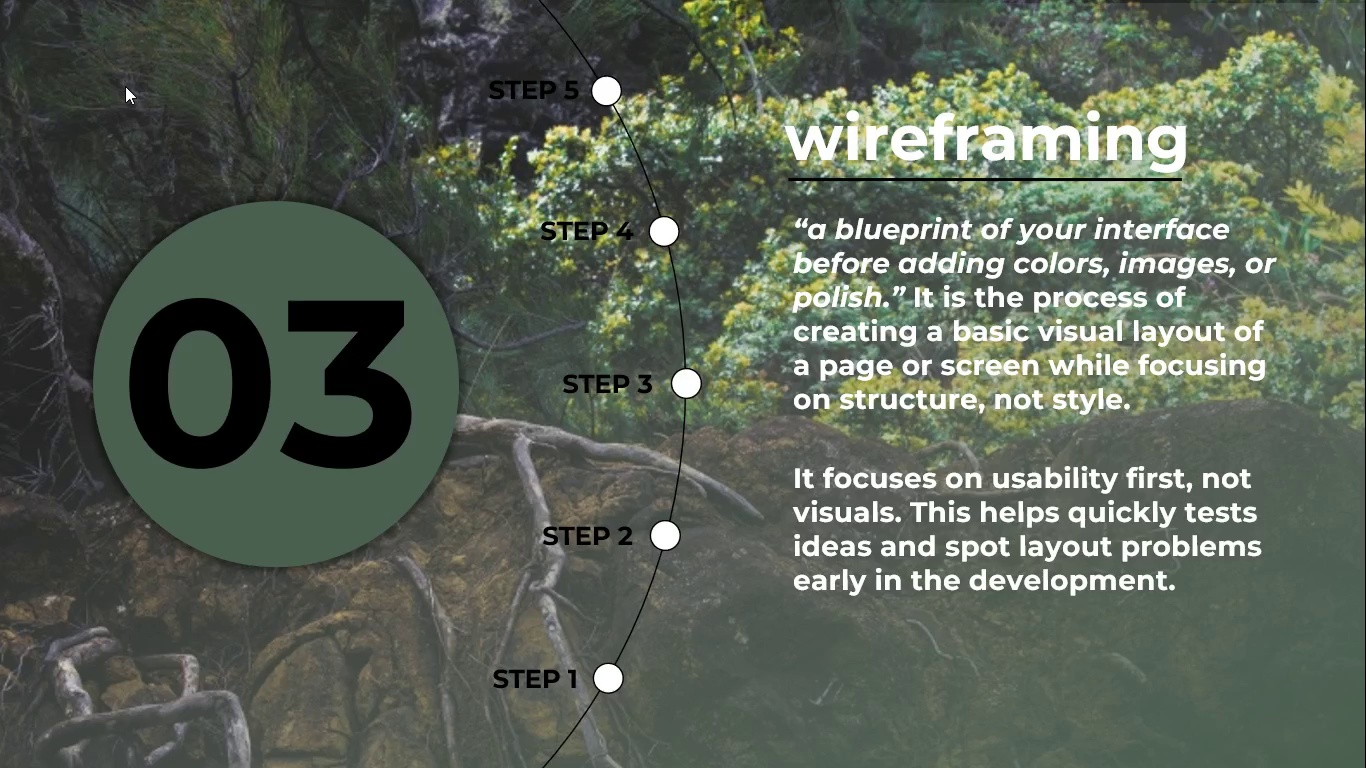 
wait(8.53)
 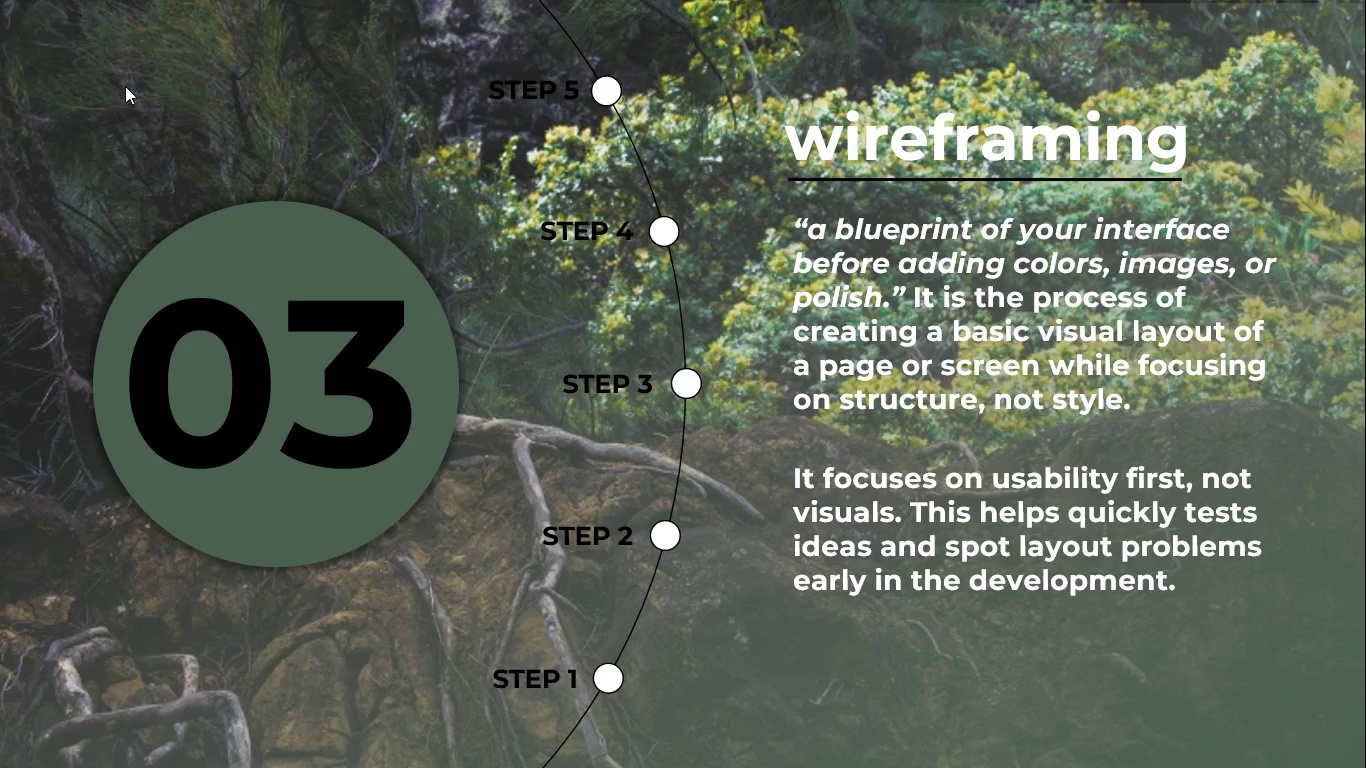 
key(Escape)
 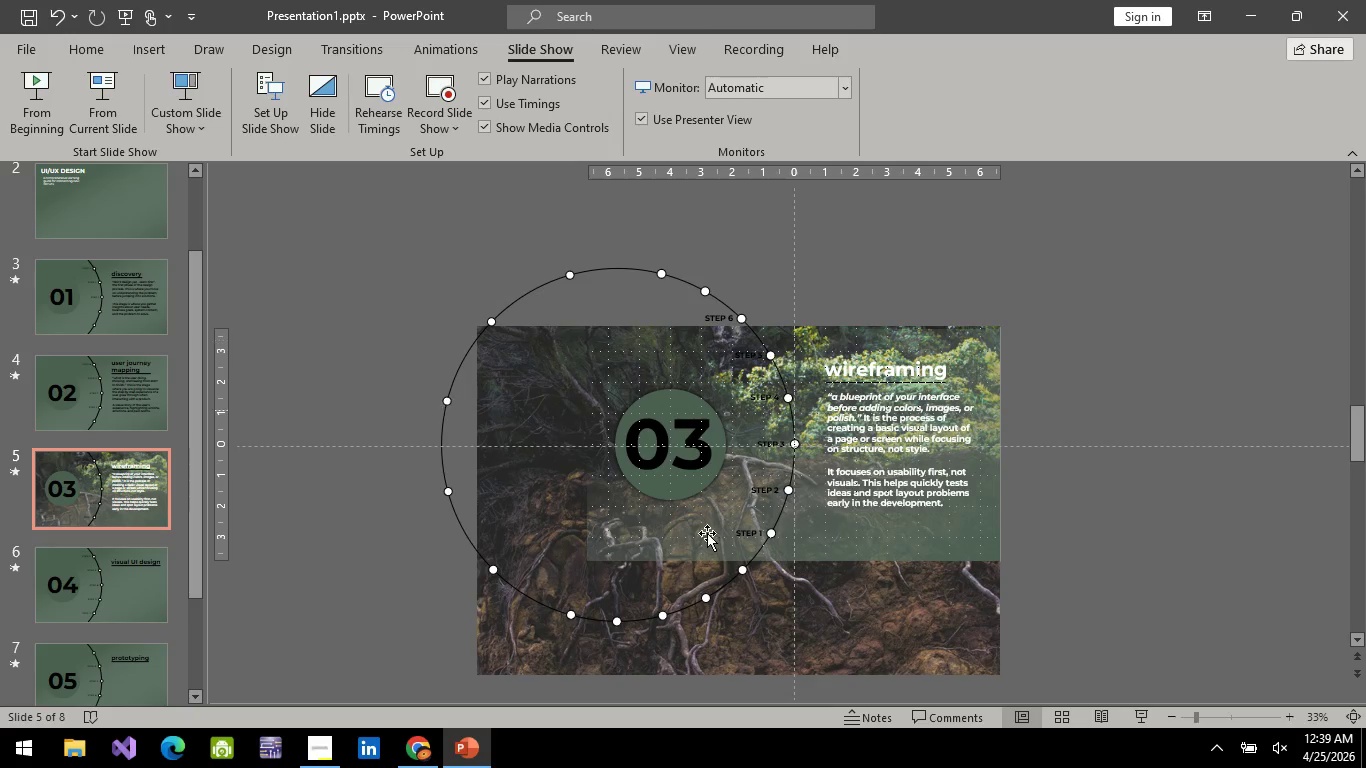 
left_click([785, 619])
 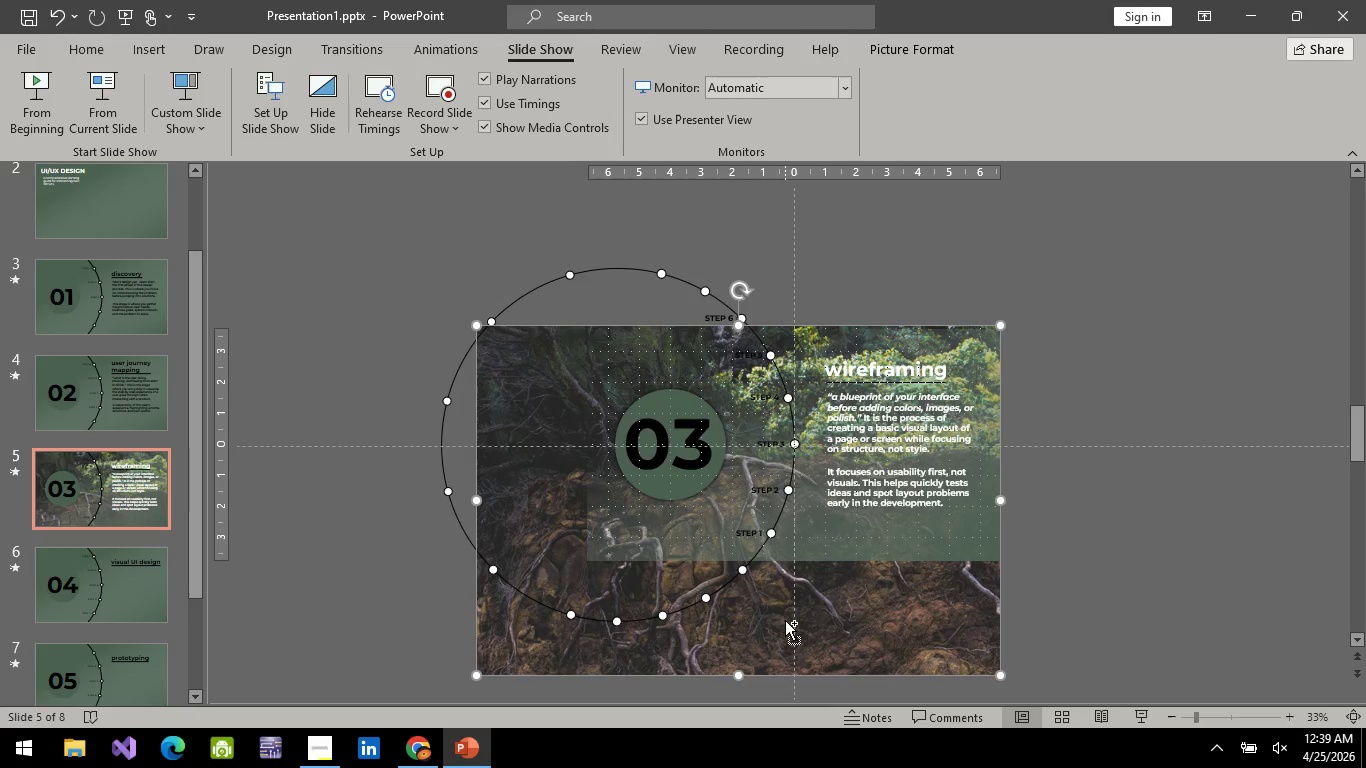 
key(Control+C)
 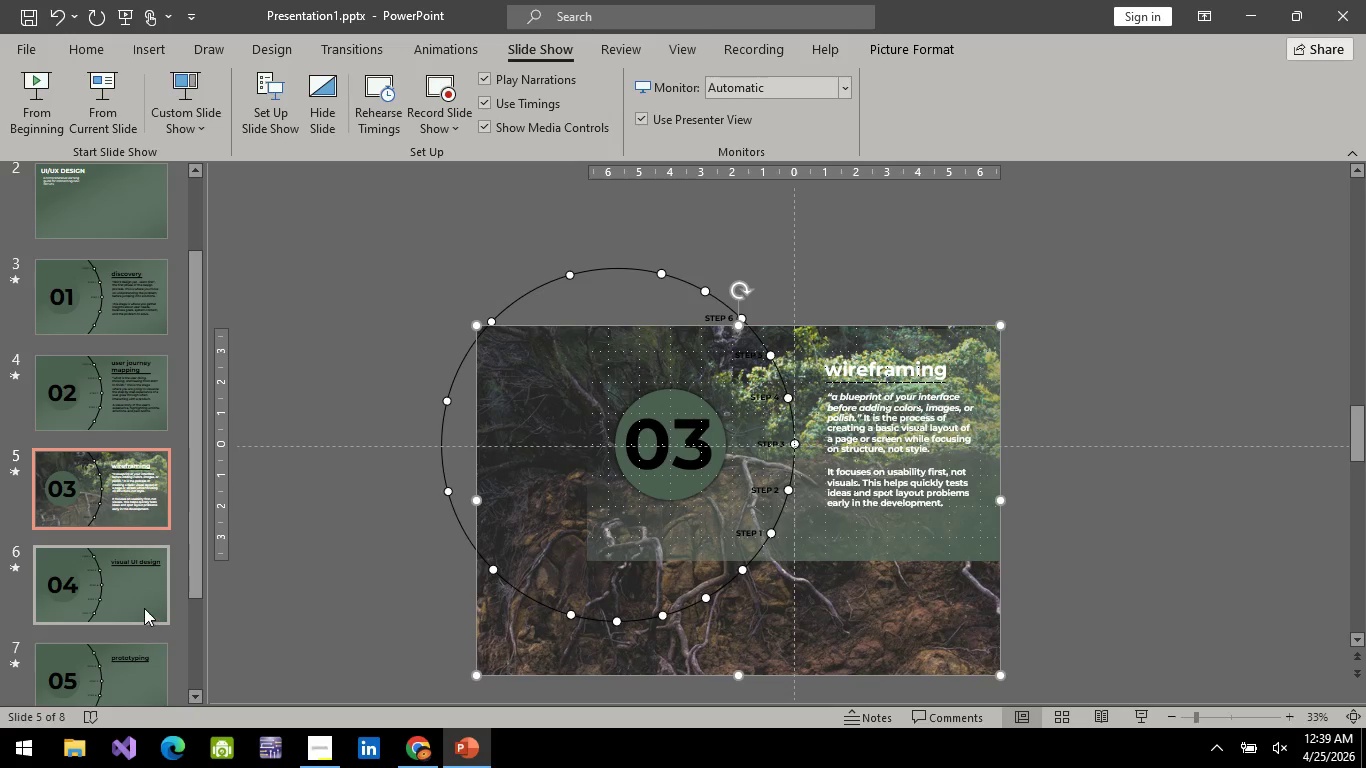 
left_click([140, 605])
 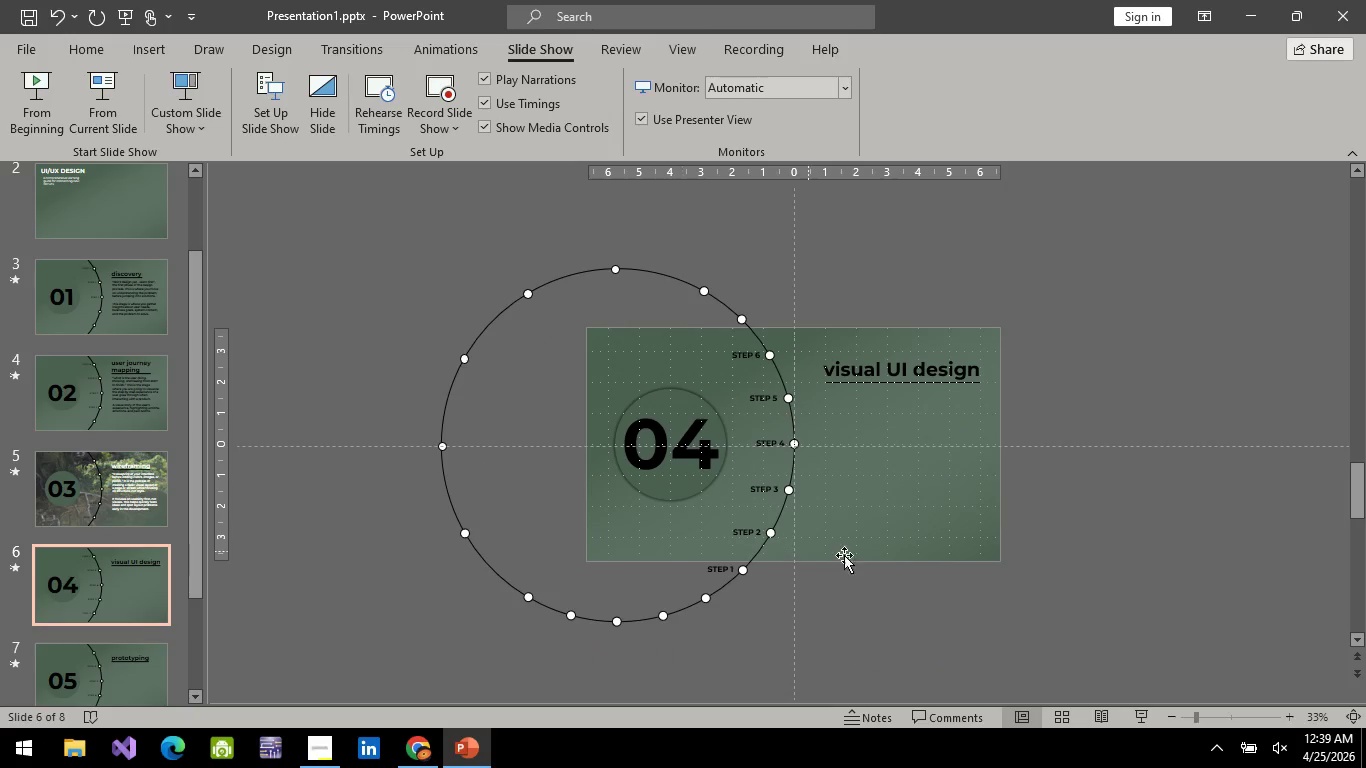 
key(Control+V)
 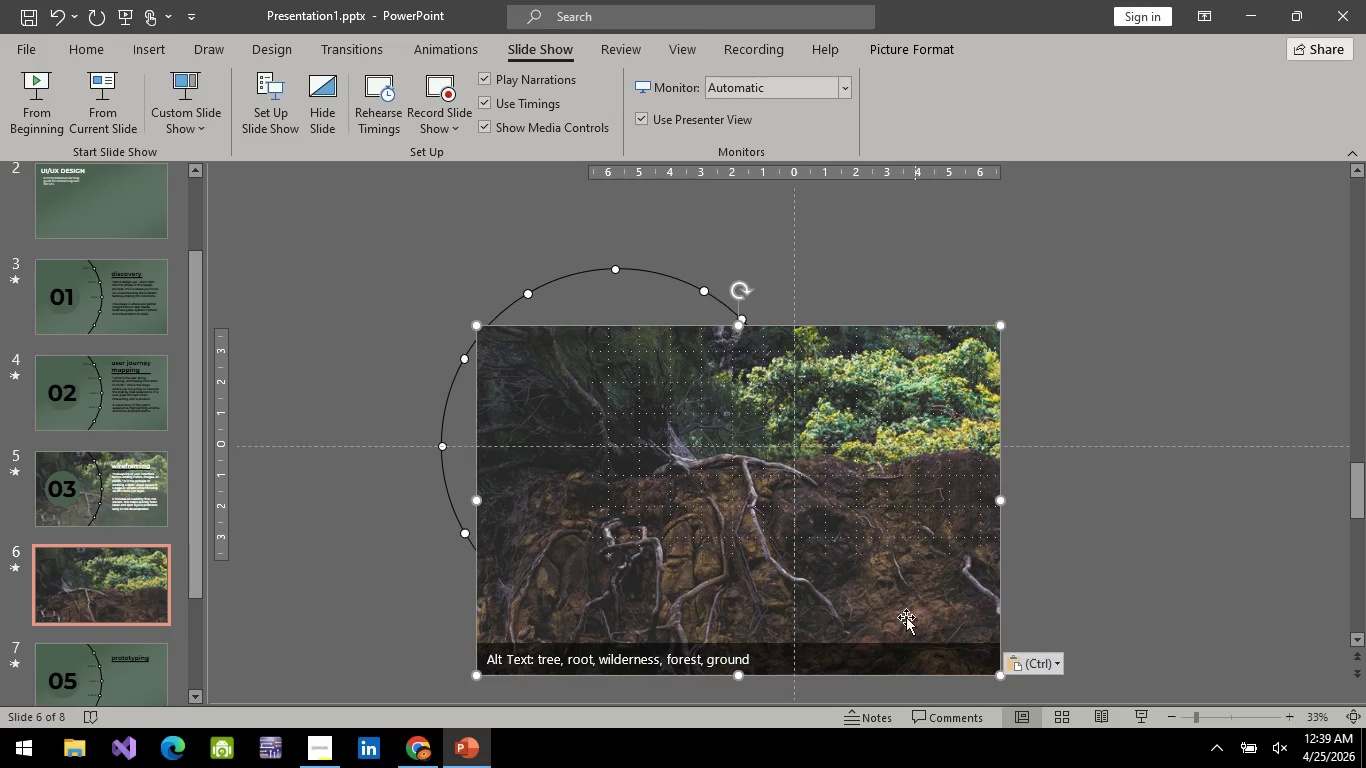 
right_click([903, 614])
 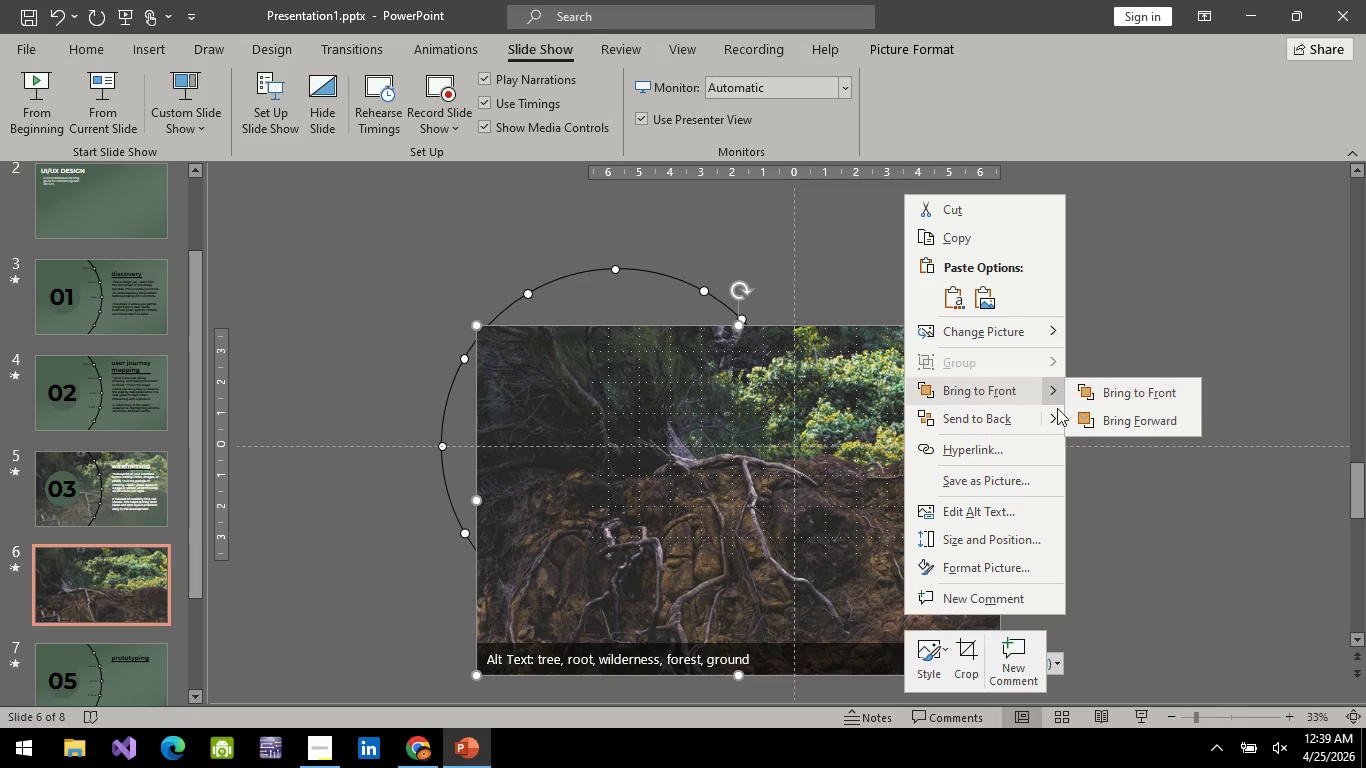 
left_click([1132, 424])
 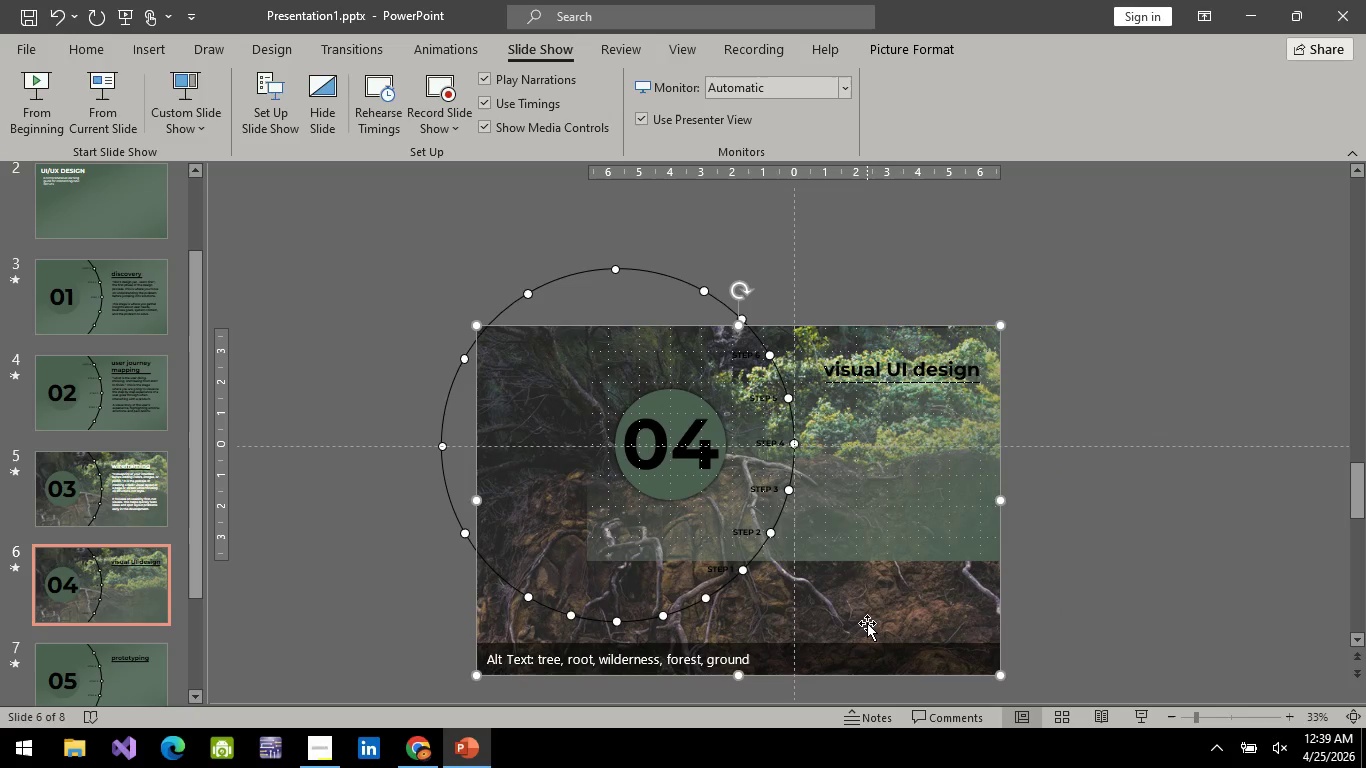 
left_click_drag(start_coordinate=[867, 623], to_coordinate=[866, 629])
 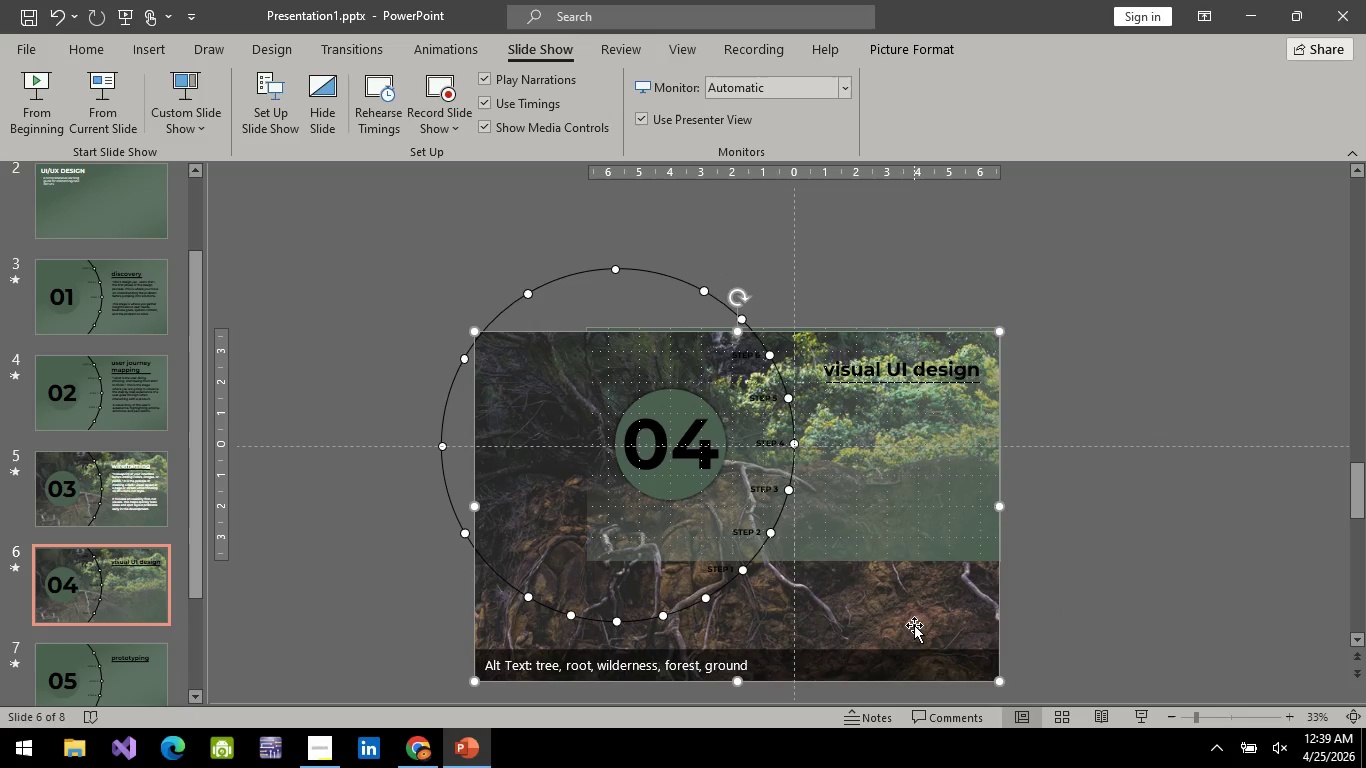 
hold_key(key=ArrowRight, duration=0.42)
 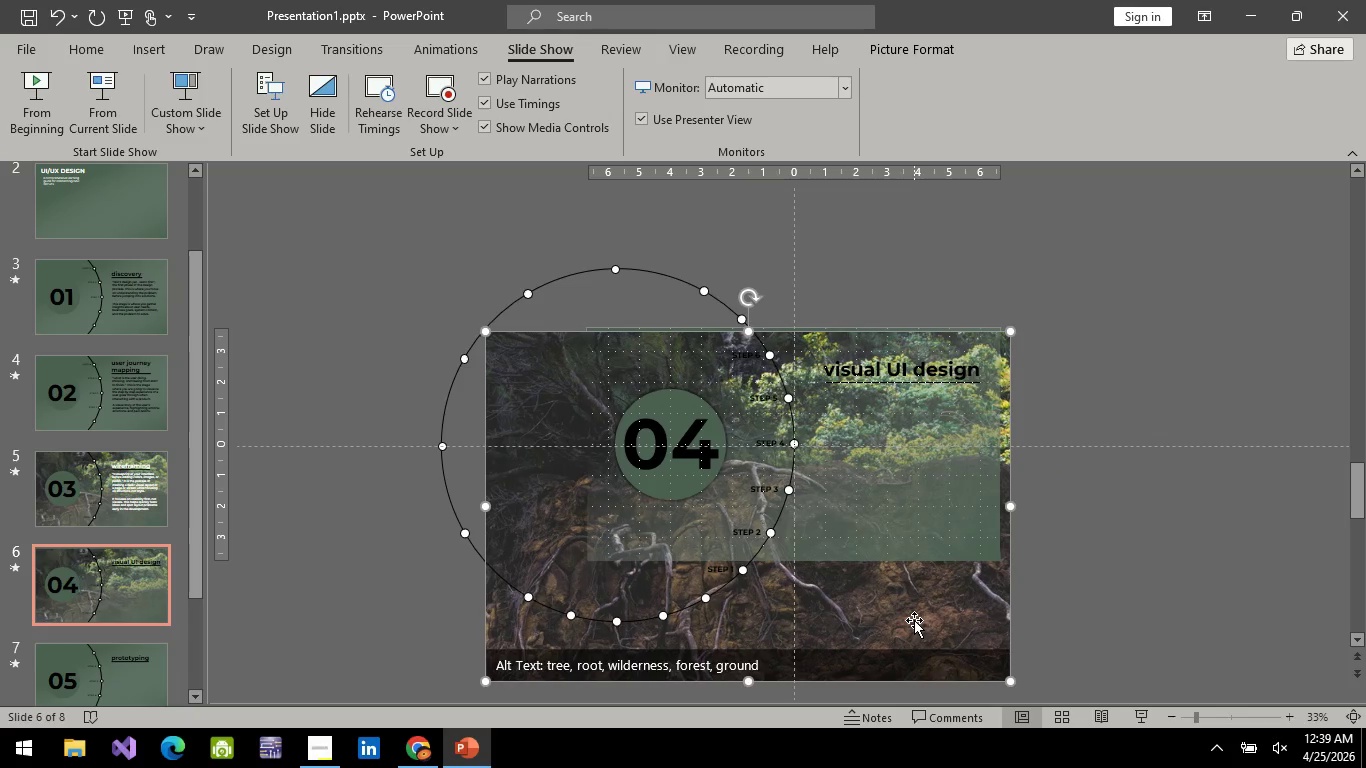 
hold_key(key=ArrowRight, duration=0.53)
 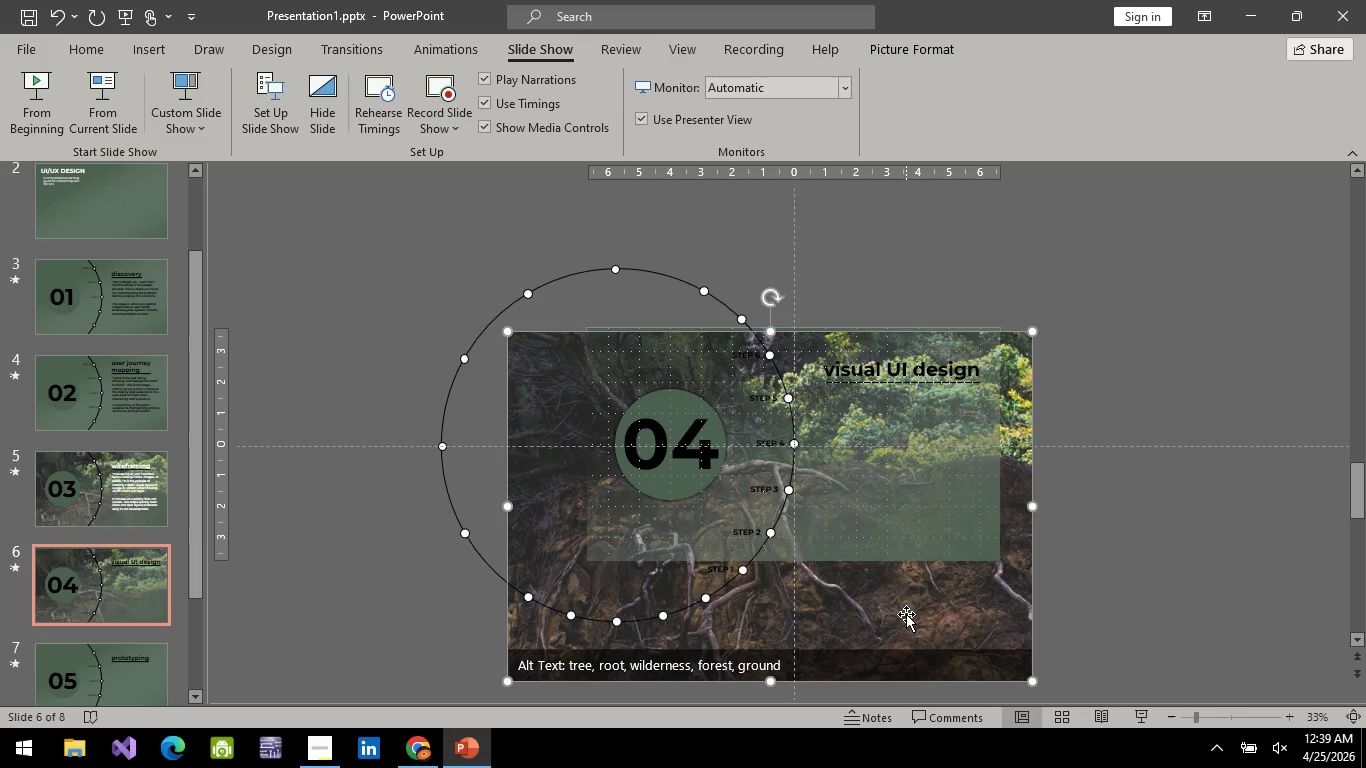 
wait(5.19)
 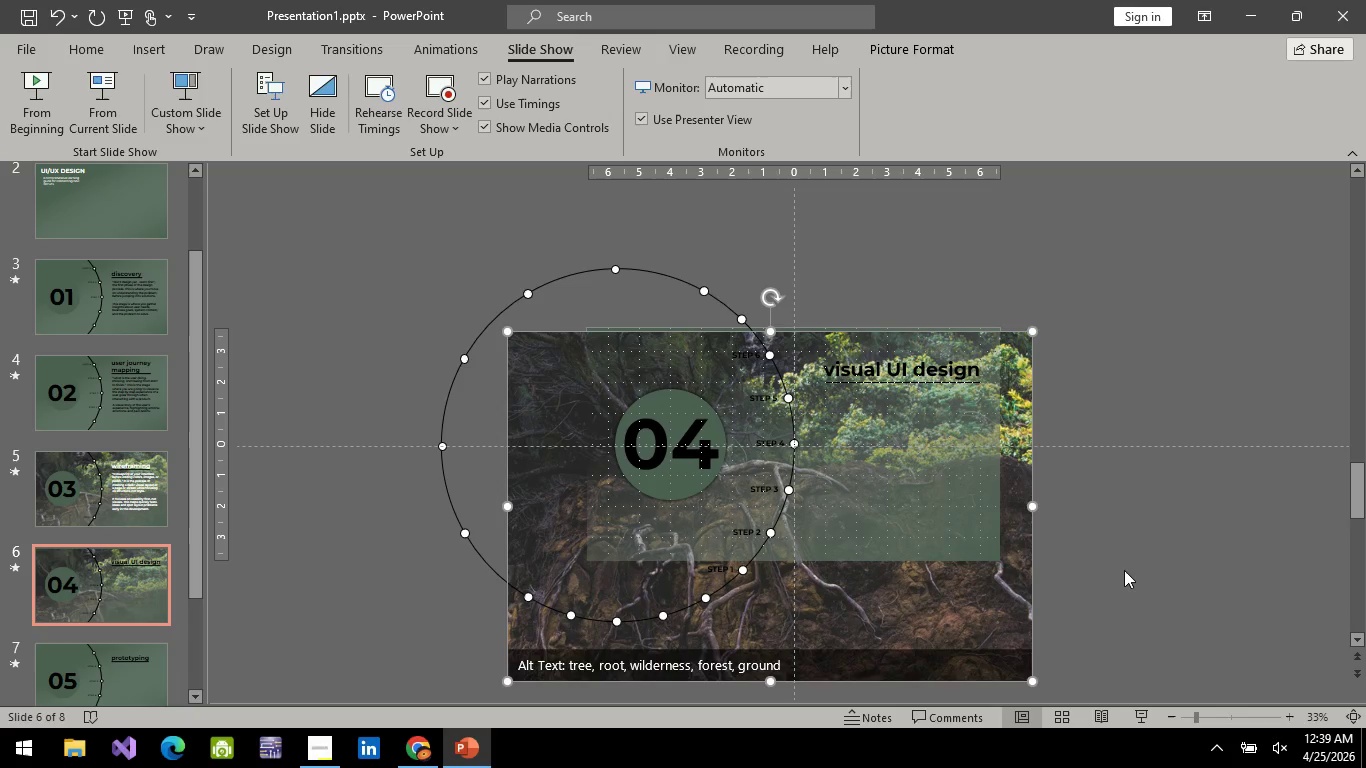 
key(Delete)
 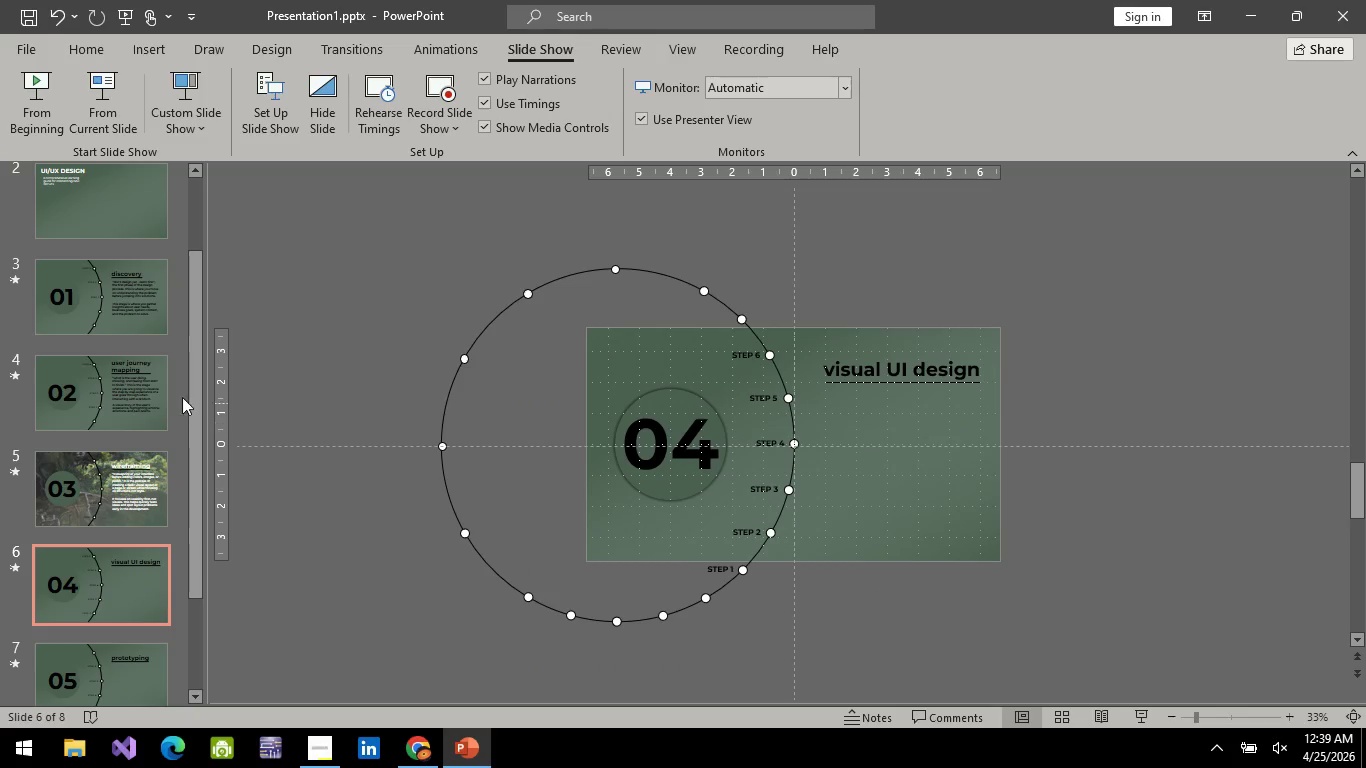 
left_click([153, 399])
 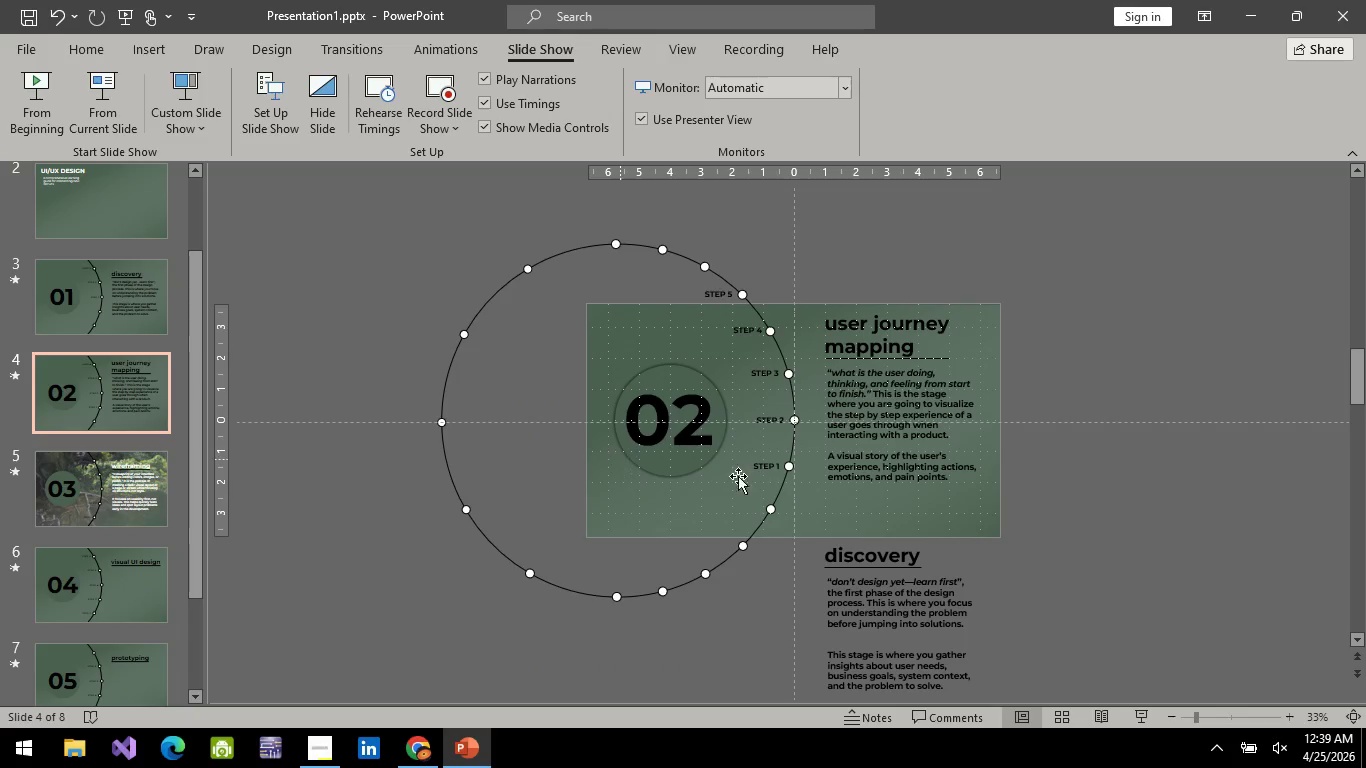 
key(Control+V)
 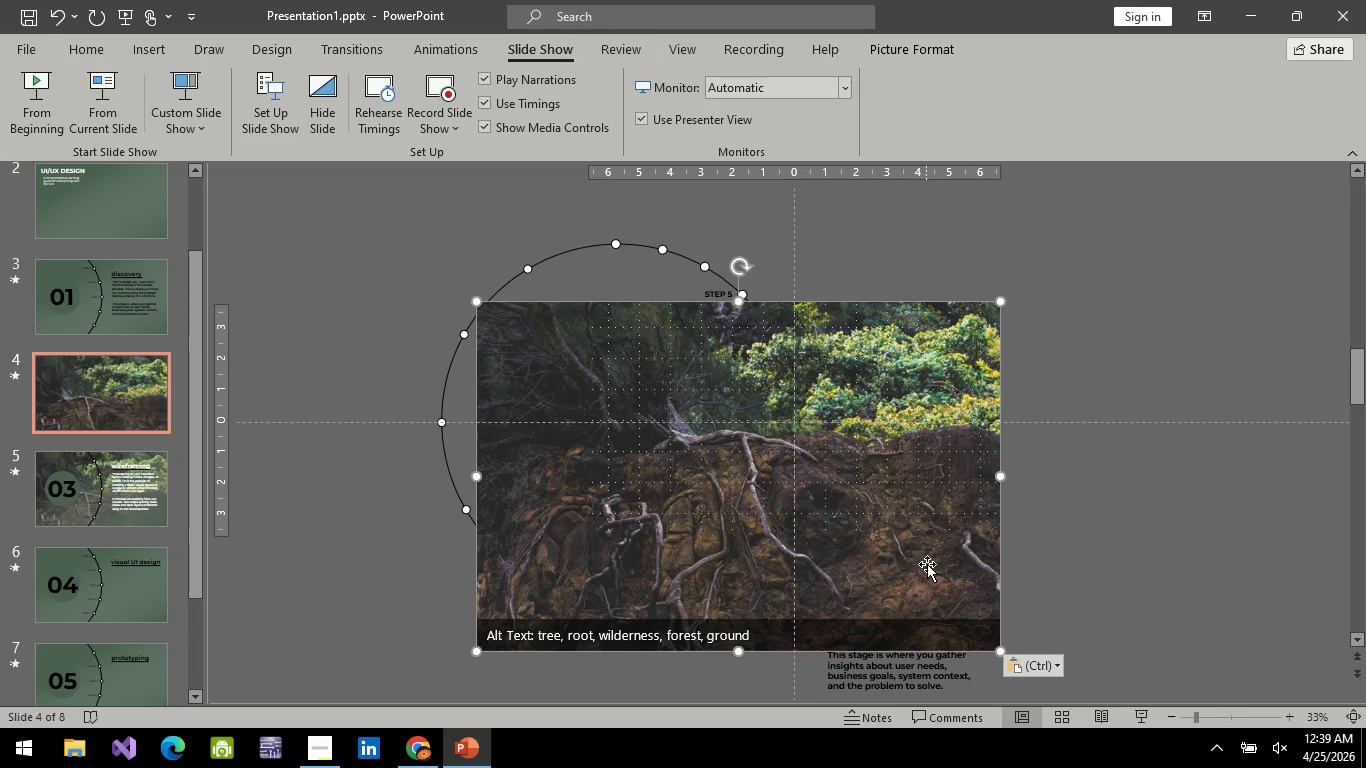 
right_click([931, 579])
 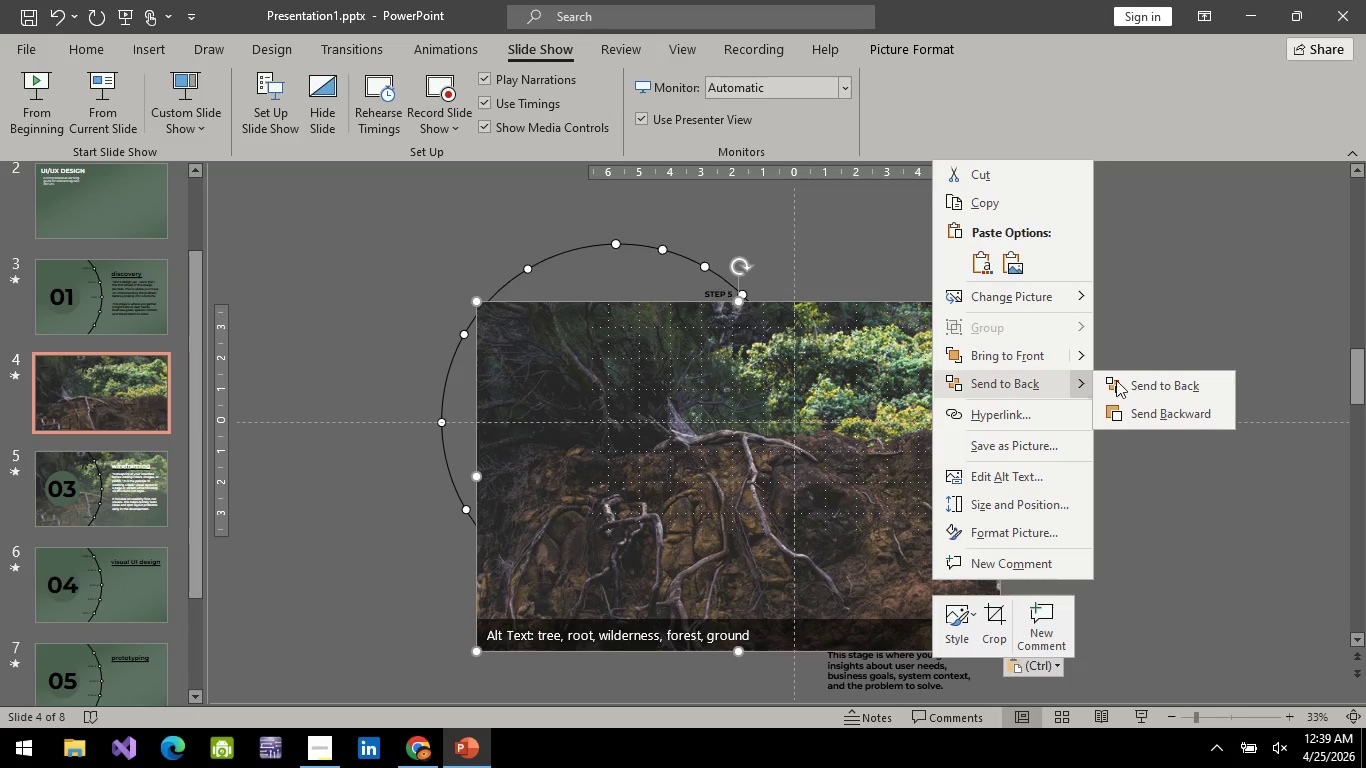 
left_click([1157, 382])
 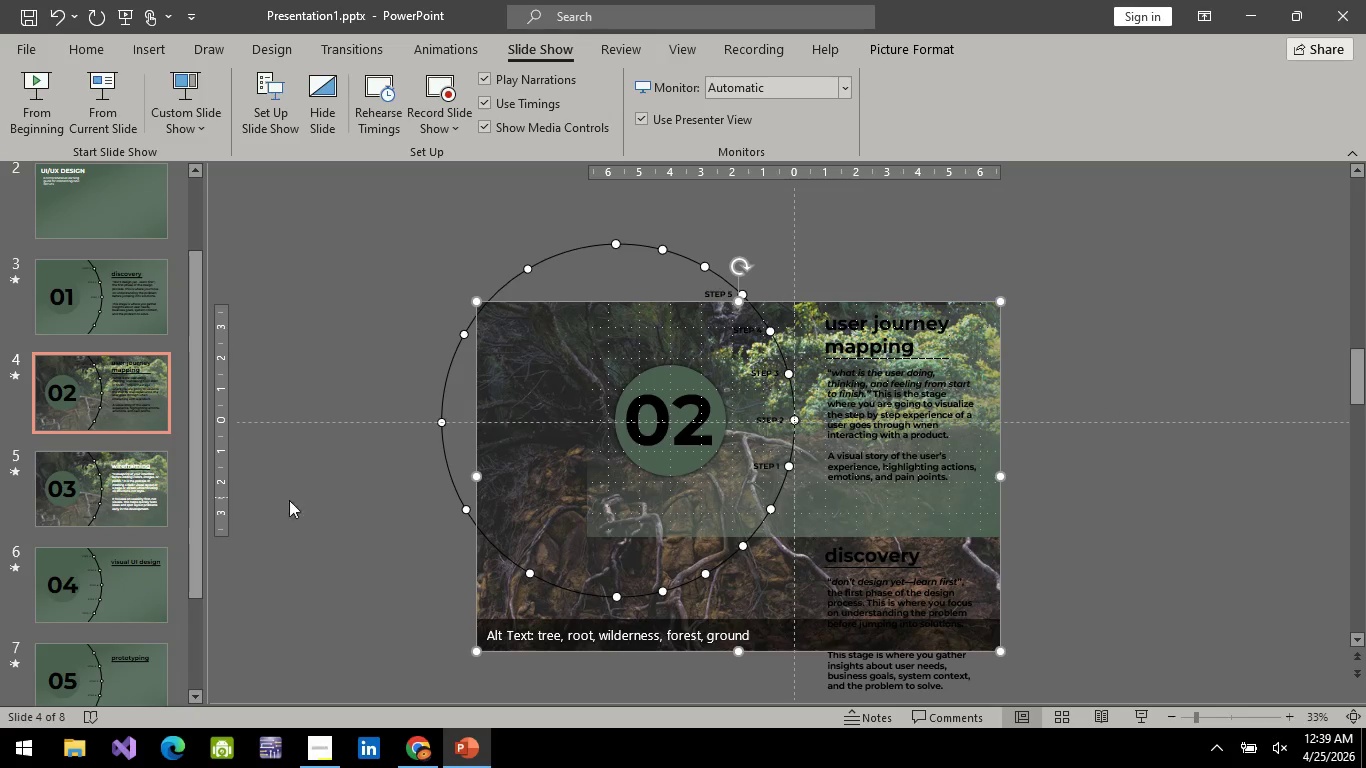 
left_click([144, 486])
 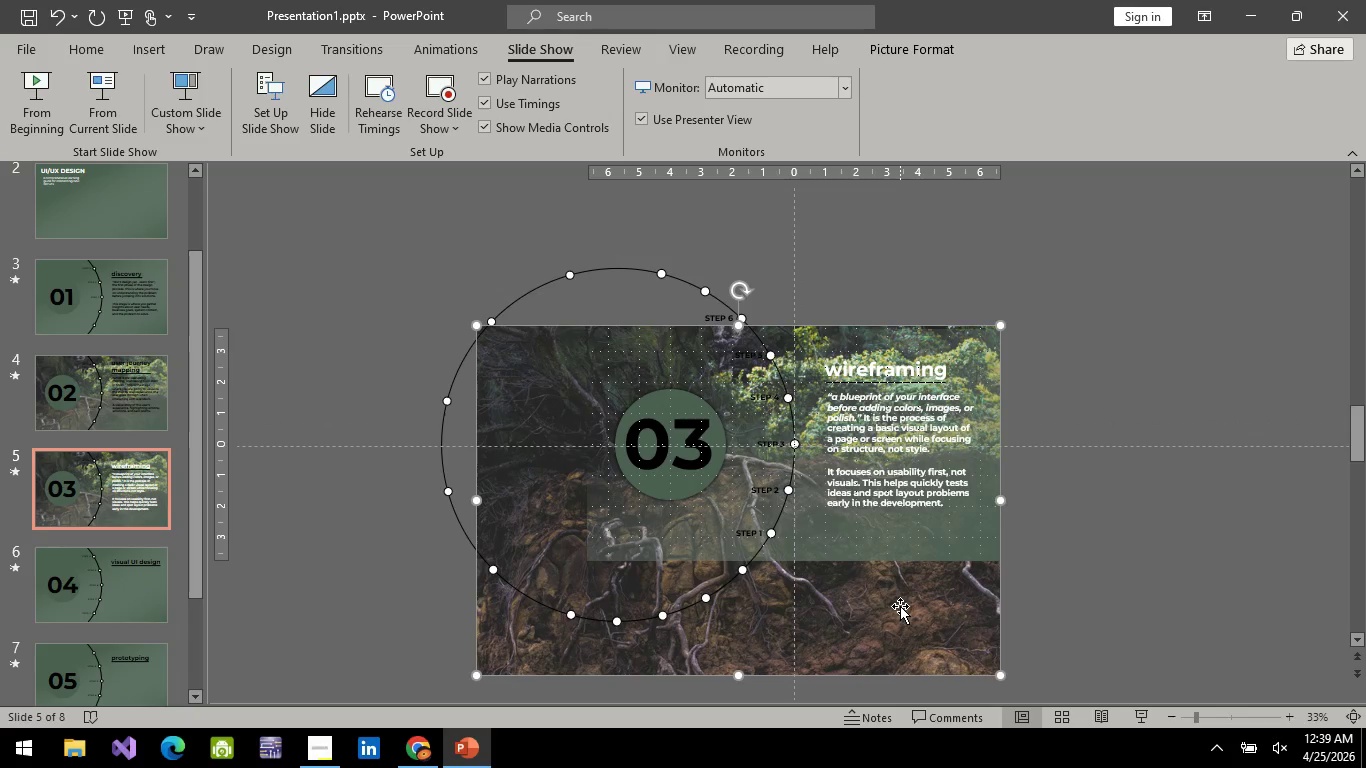 
hold_key(key=ArrowRight, duration=0.45)
 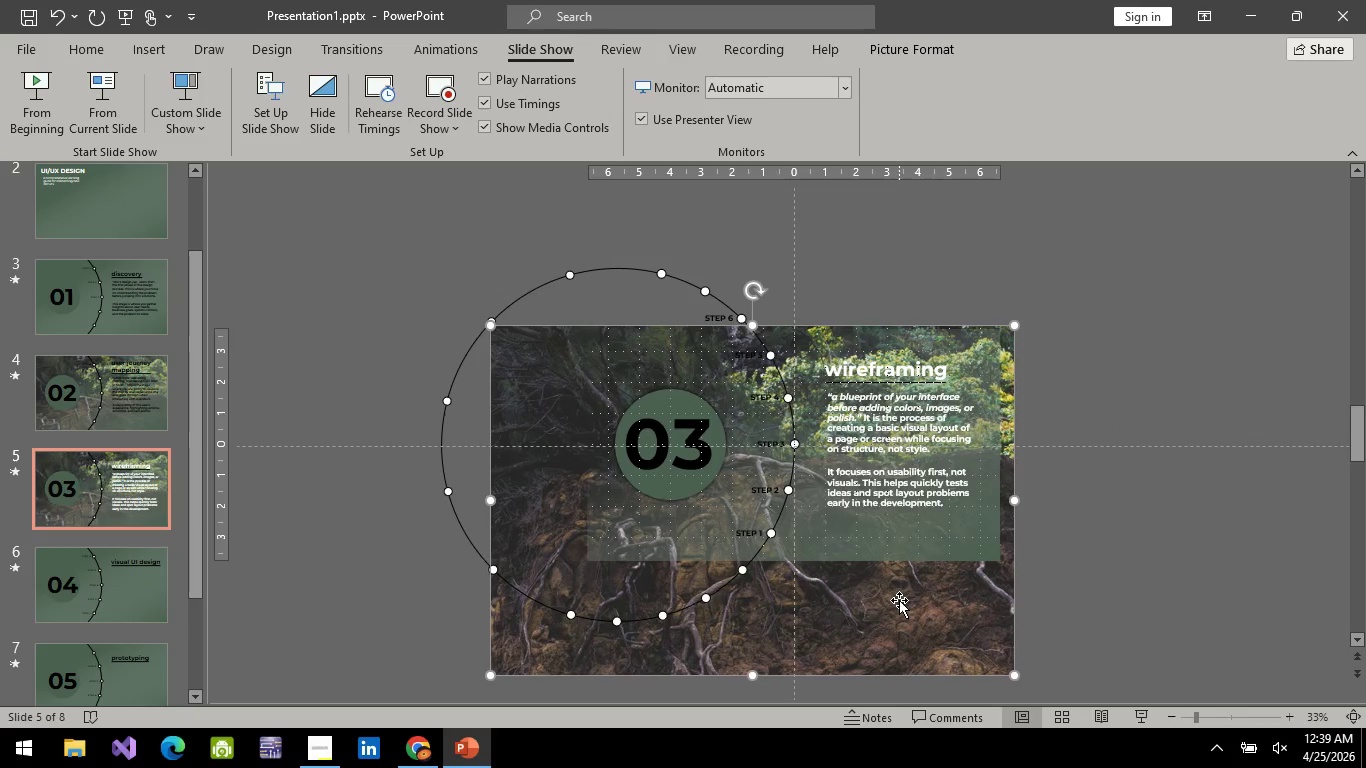 
key(ArrowRight)
 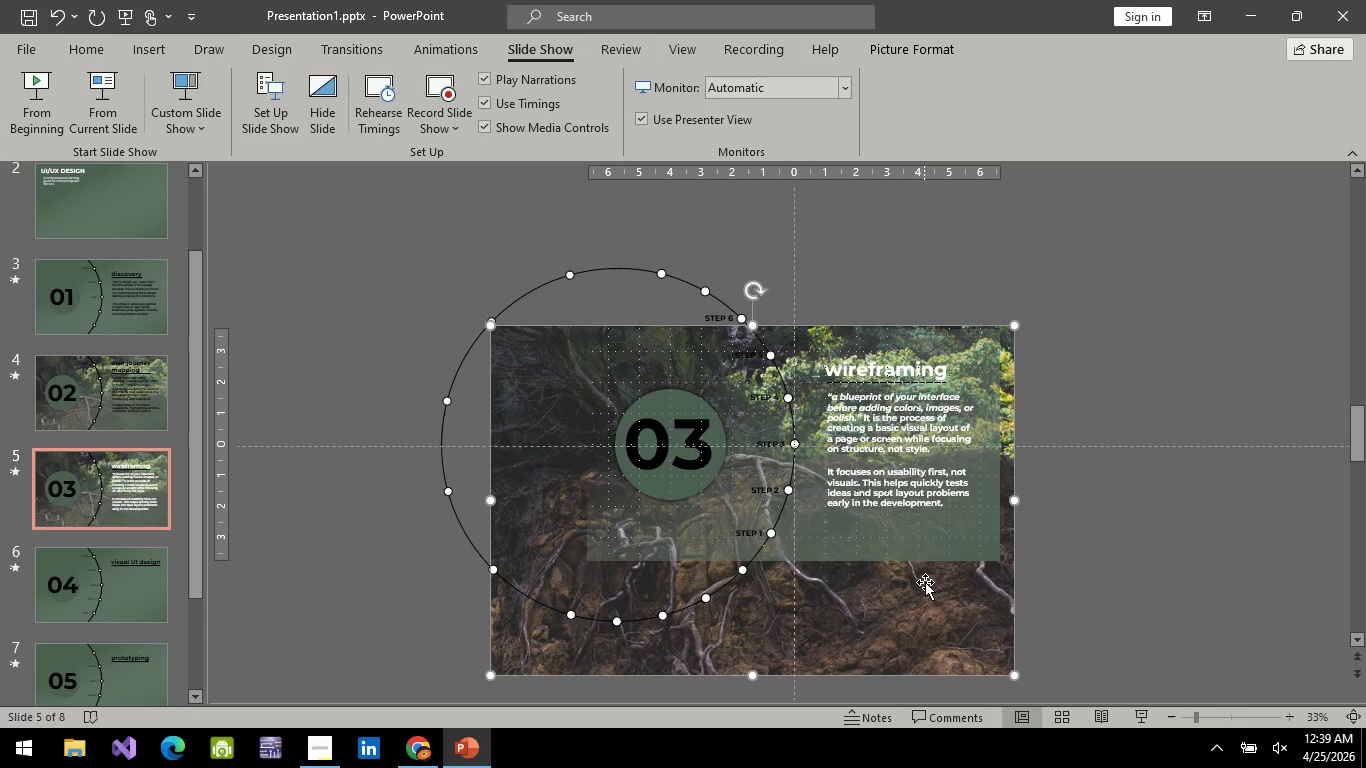 
key(ArrowRight)
 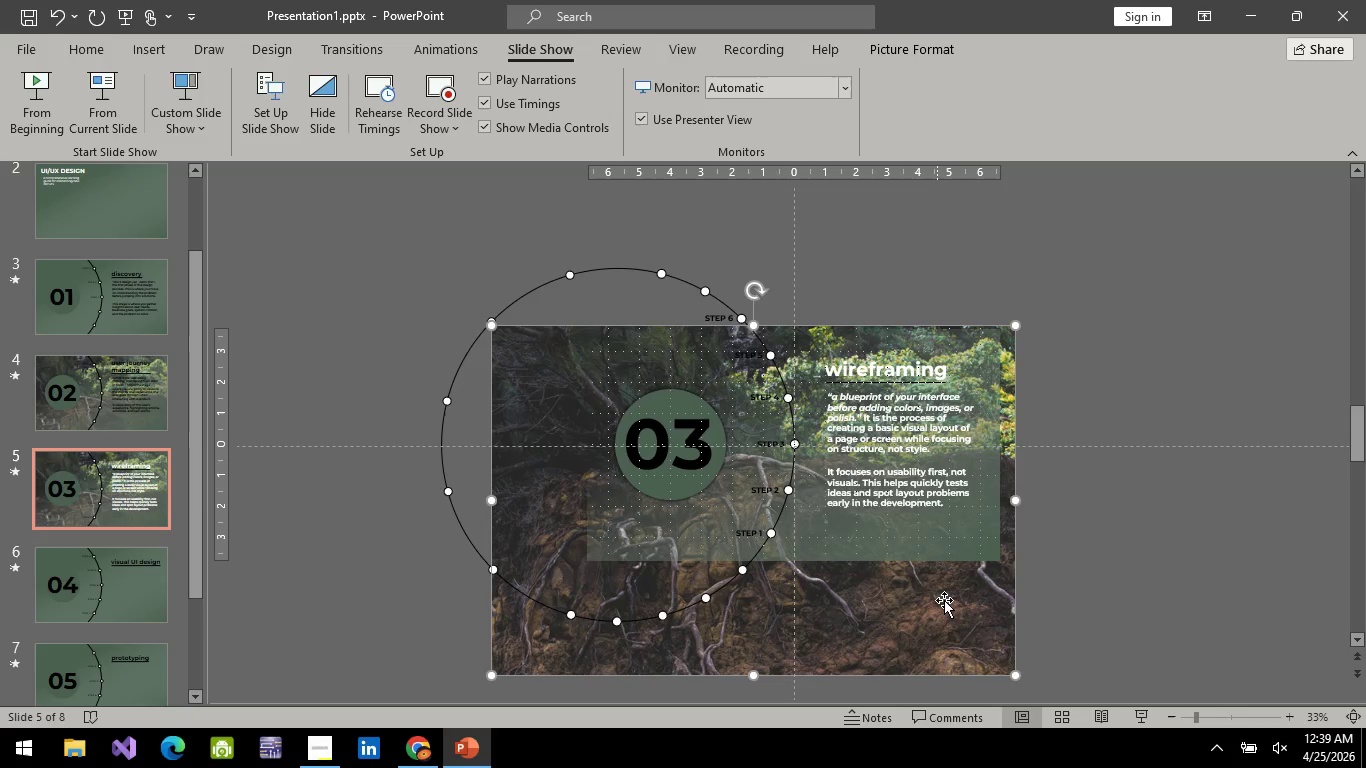 
key(ArrowRight)
 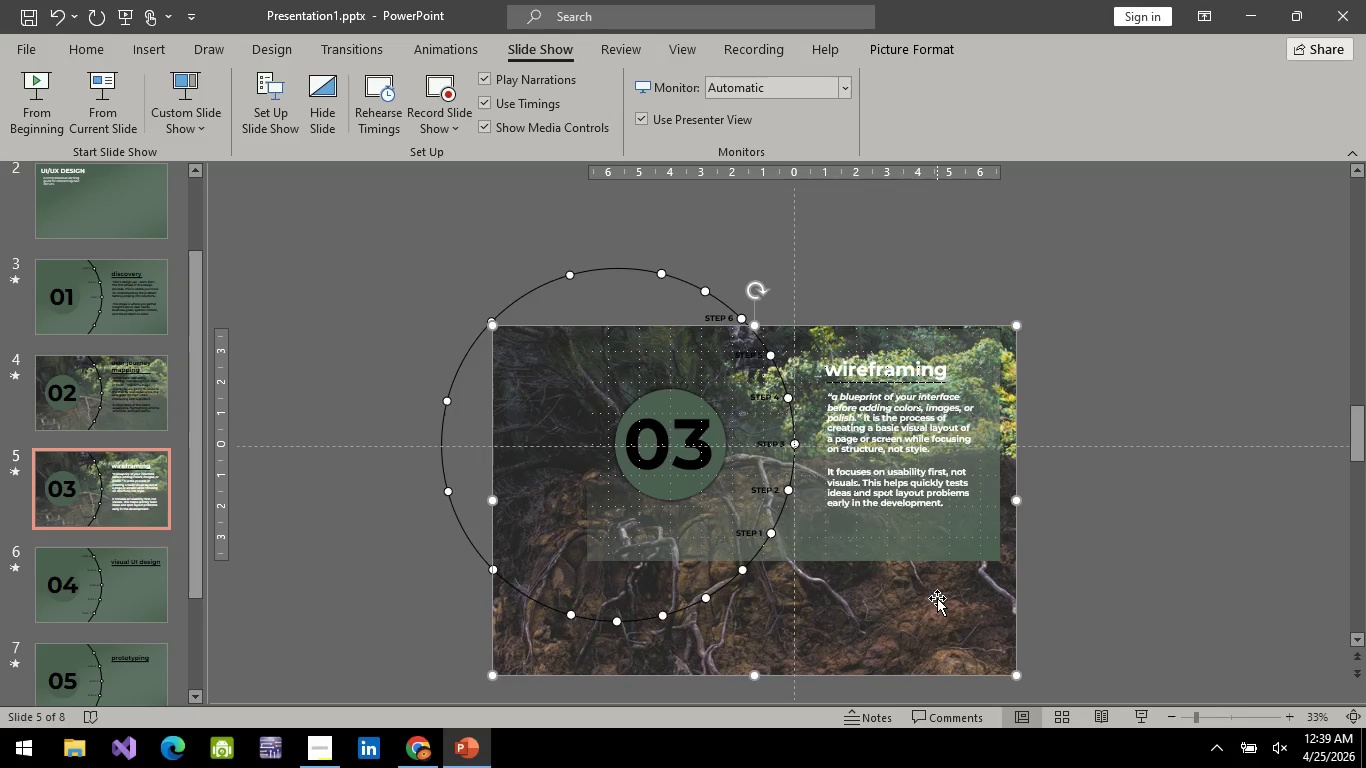 
key(ArrowRight)
 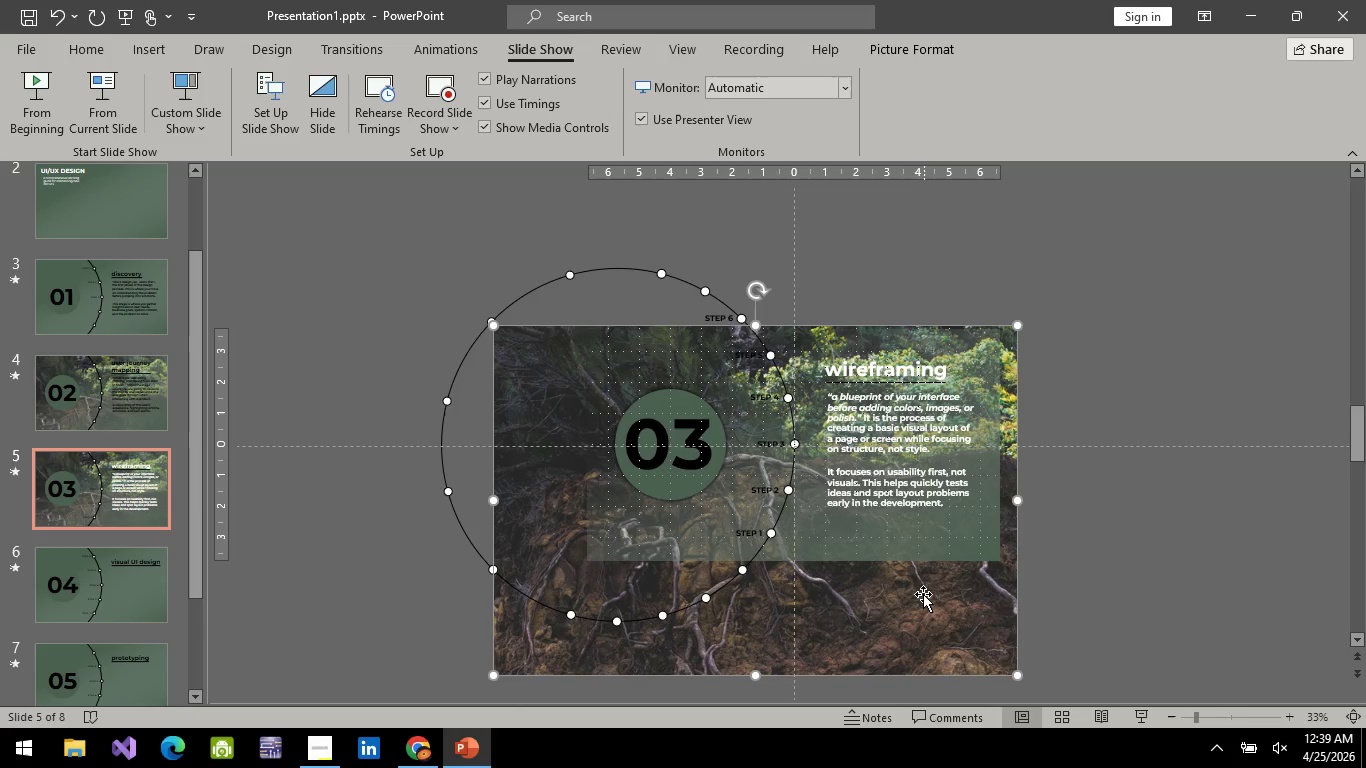 
key(ArrowRight)
 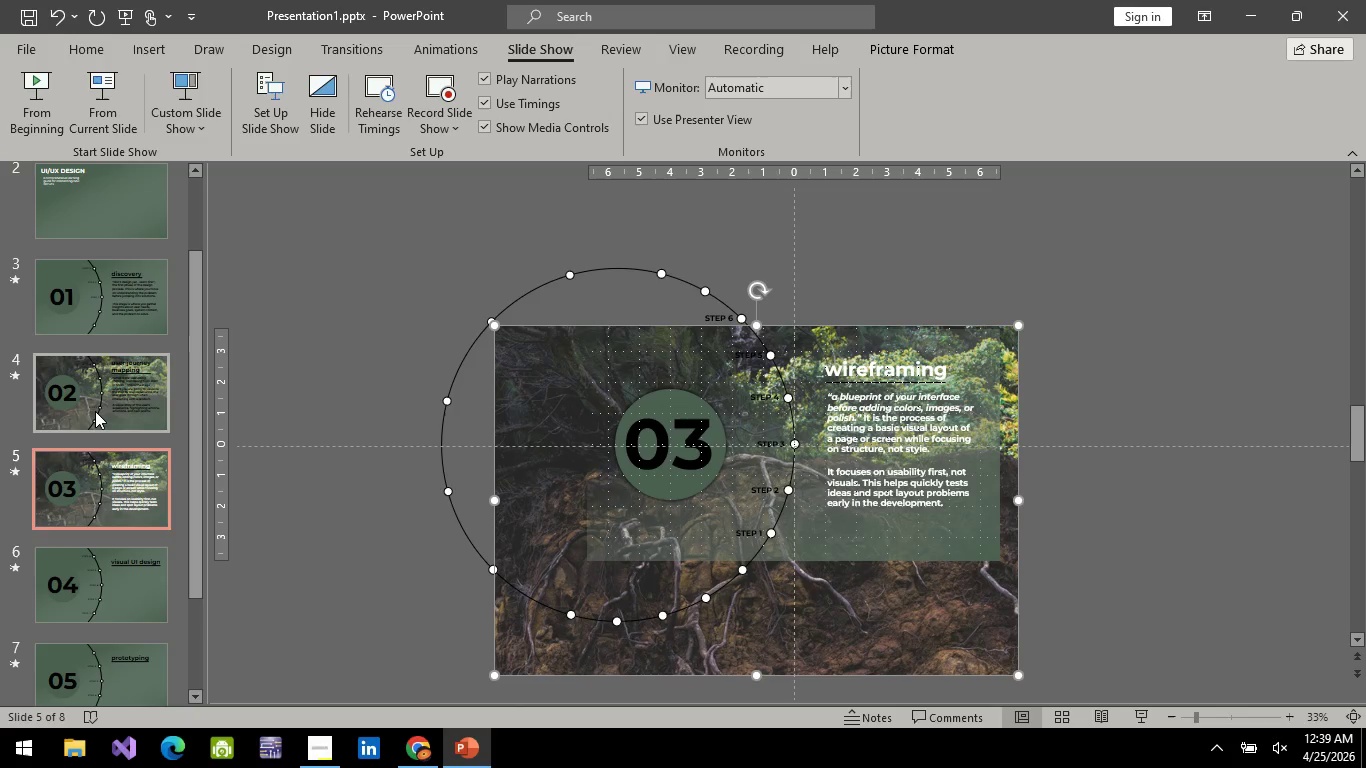 
left_click([97, 410])
 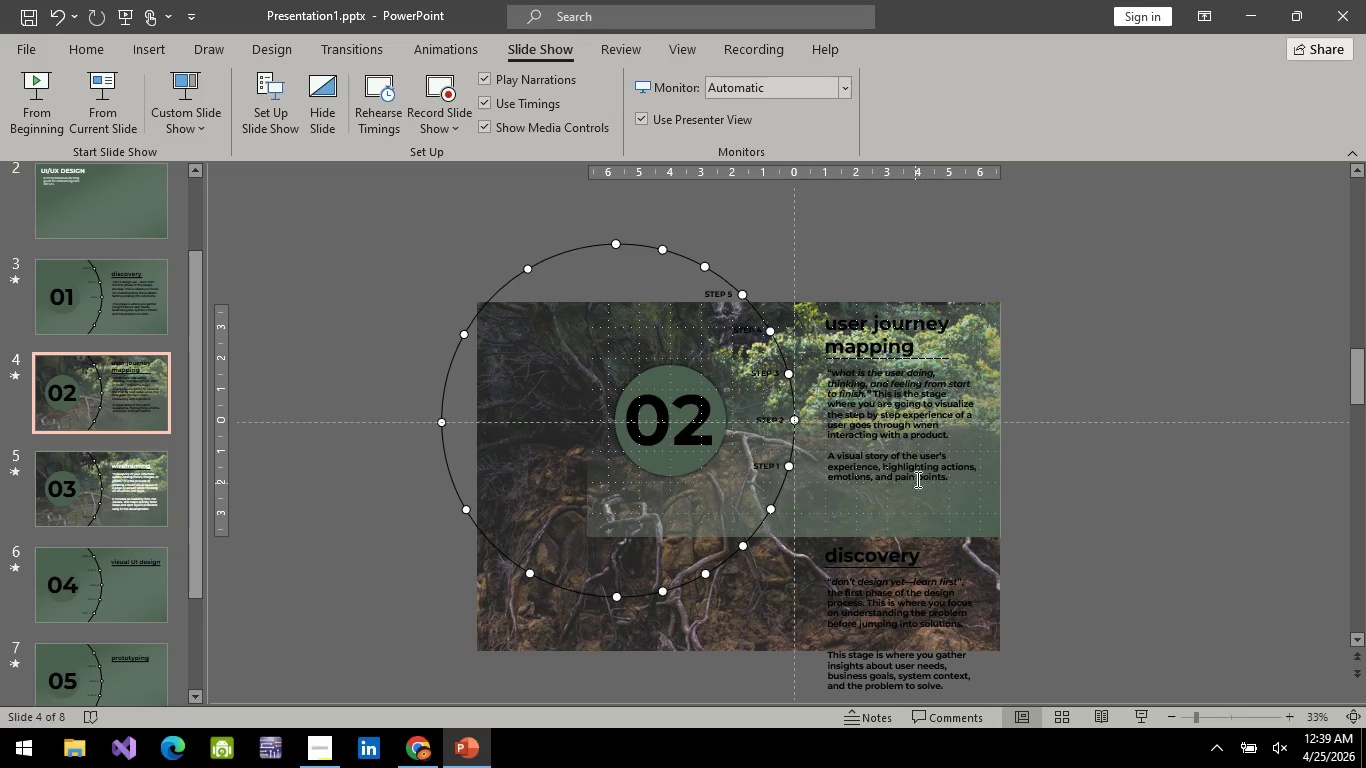 
left_click([856, 446])
 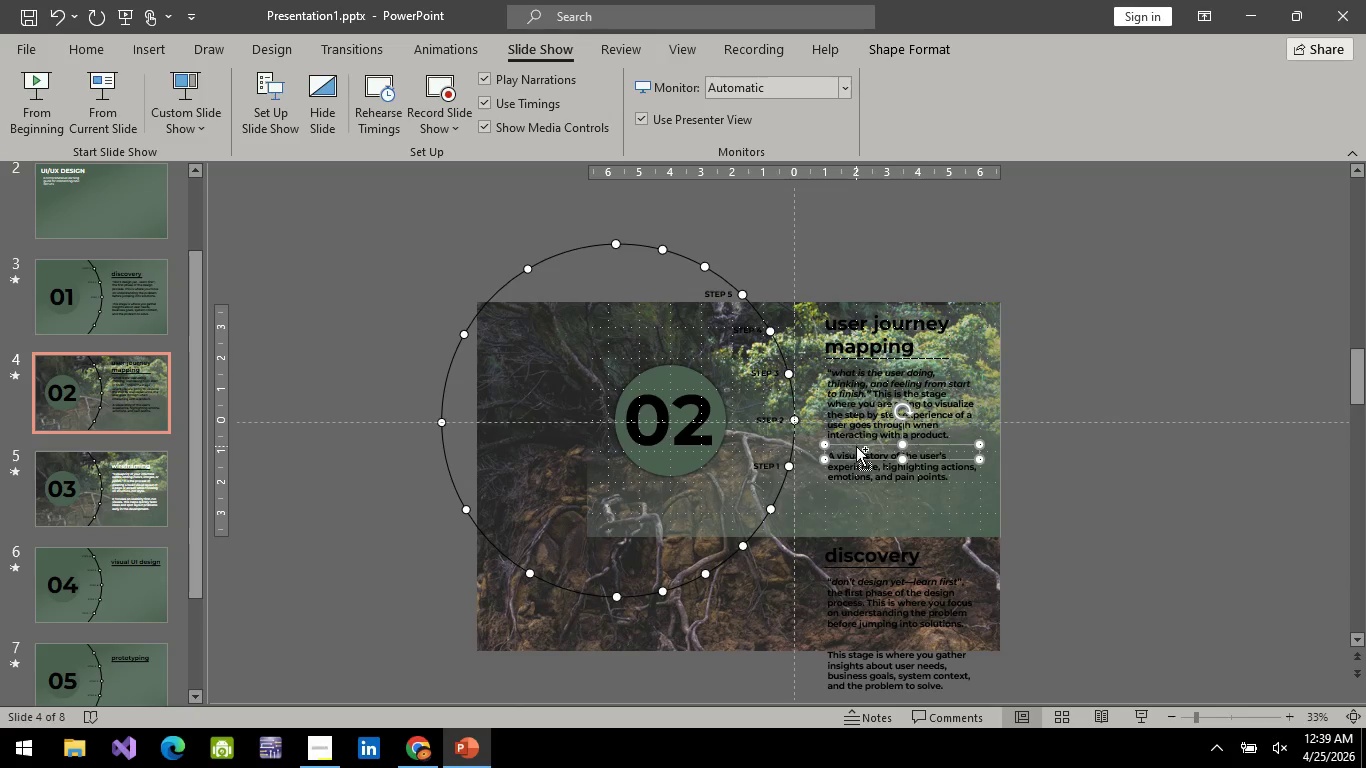 
key(Control+ControlLeft)
 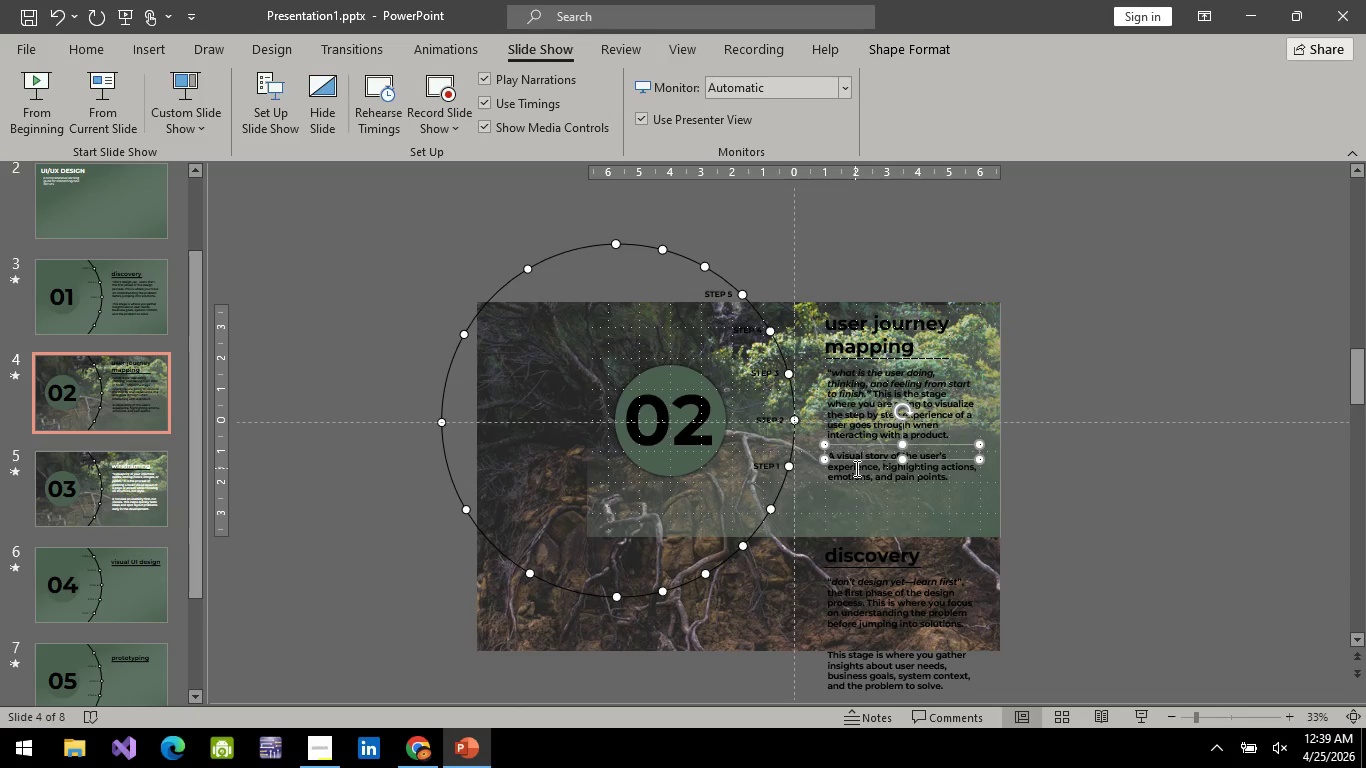 
left_click([855, 468])
 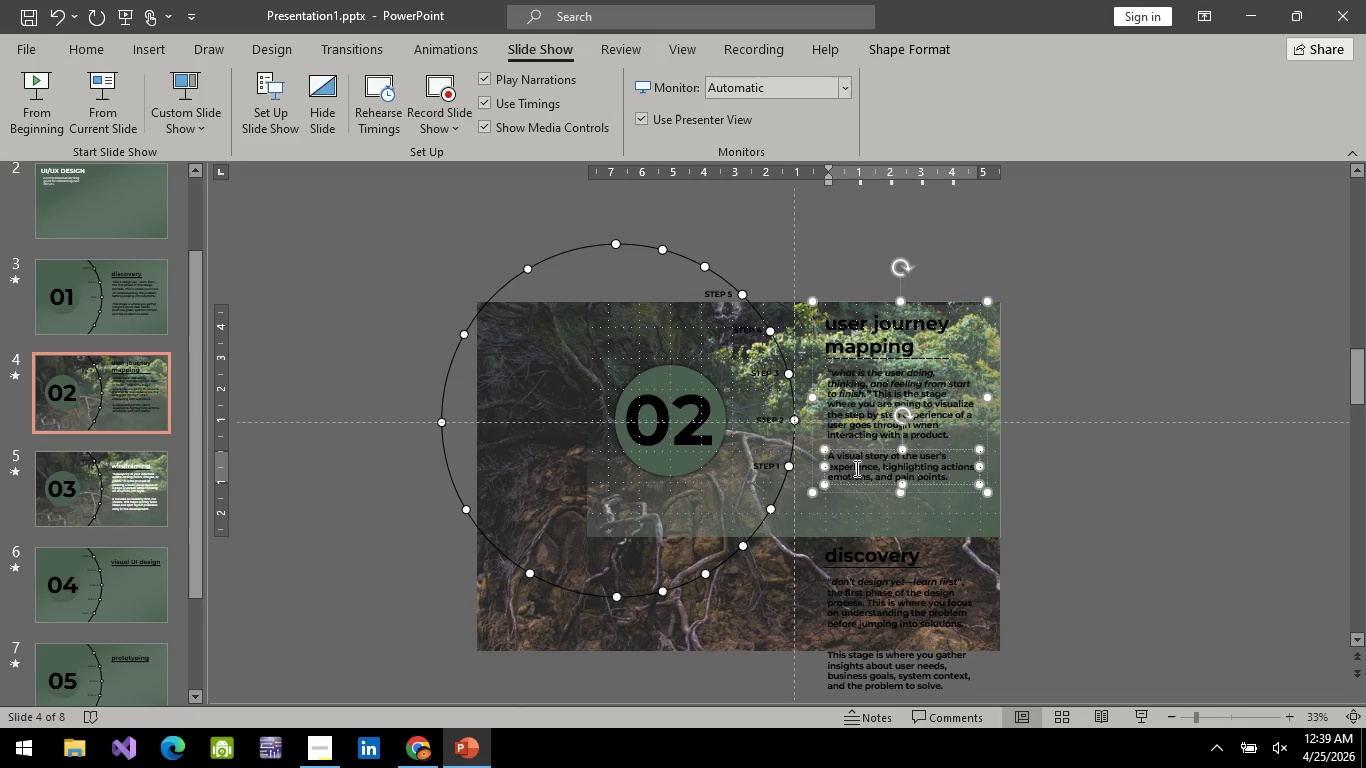 
double_click([855, 468])
 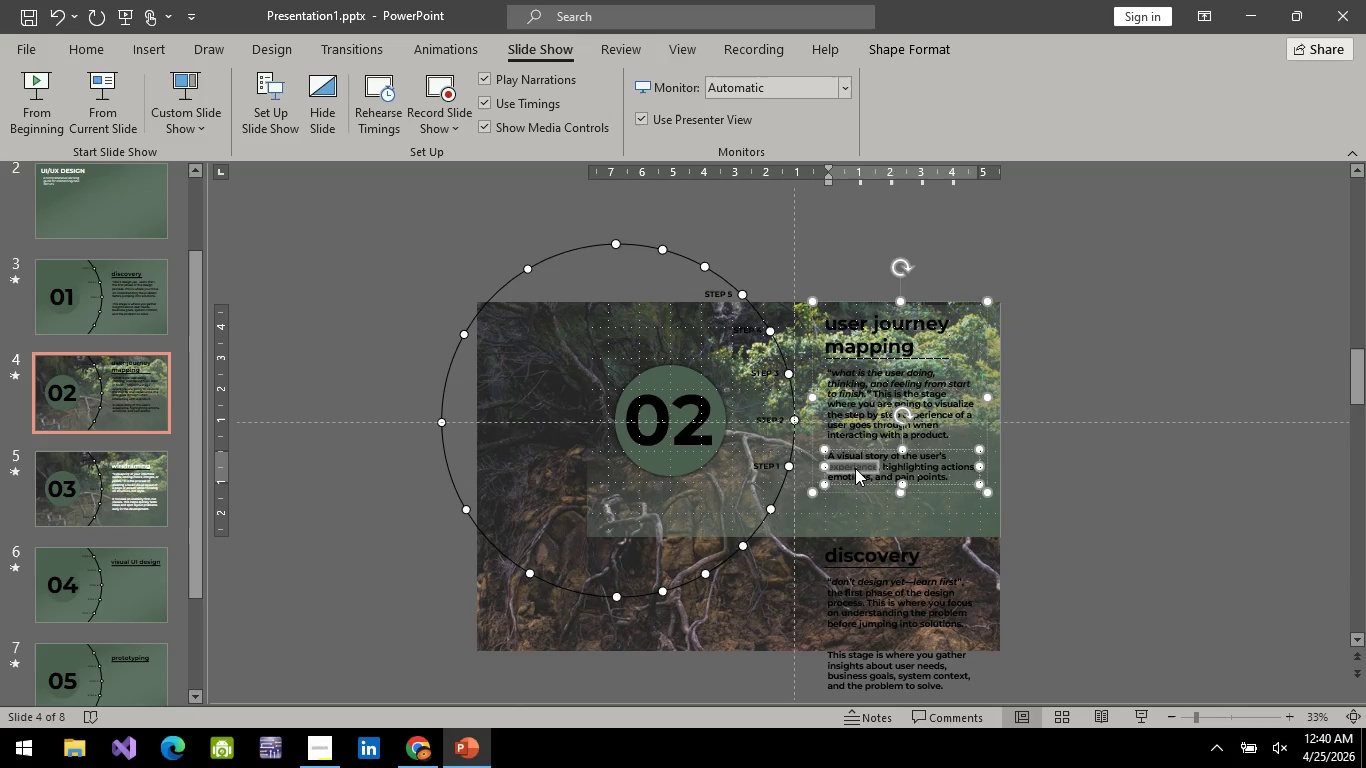 
key(Control+A)
 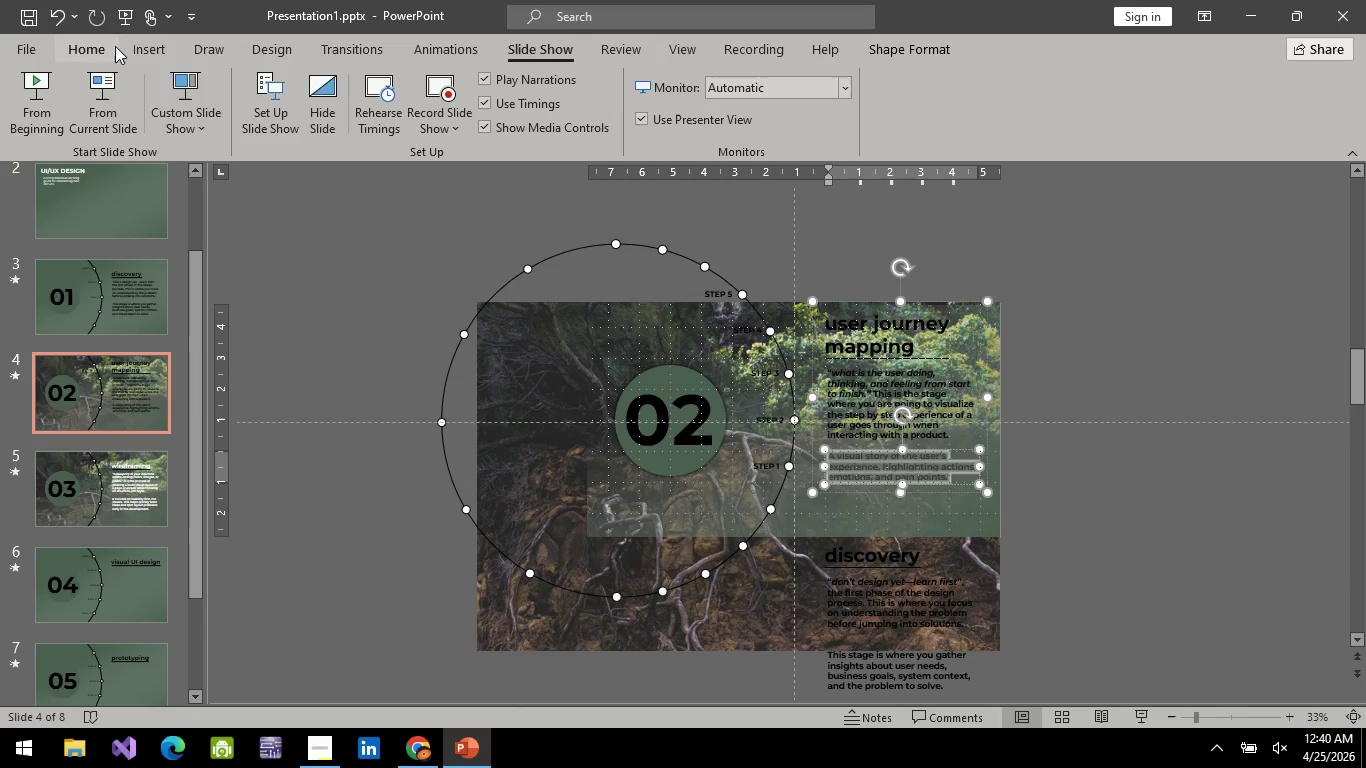 
left_click([100, 50])
 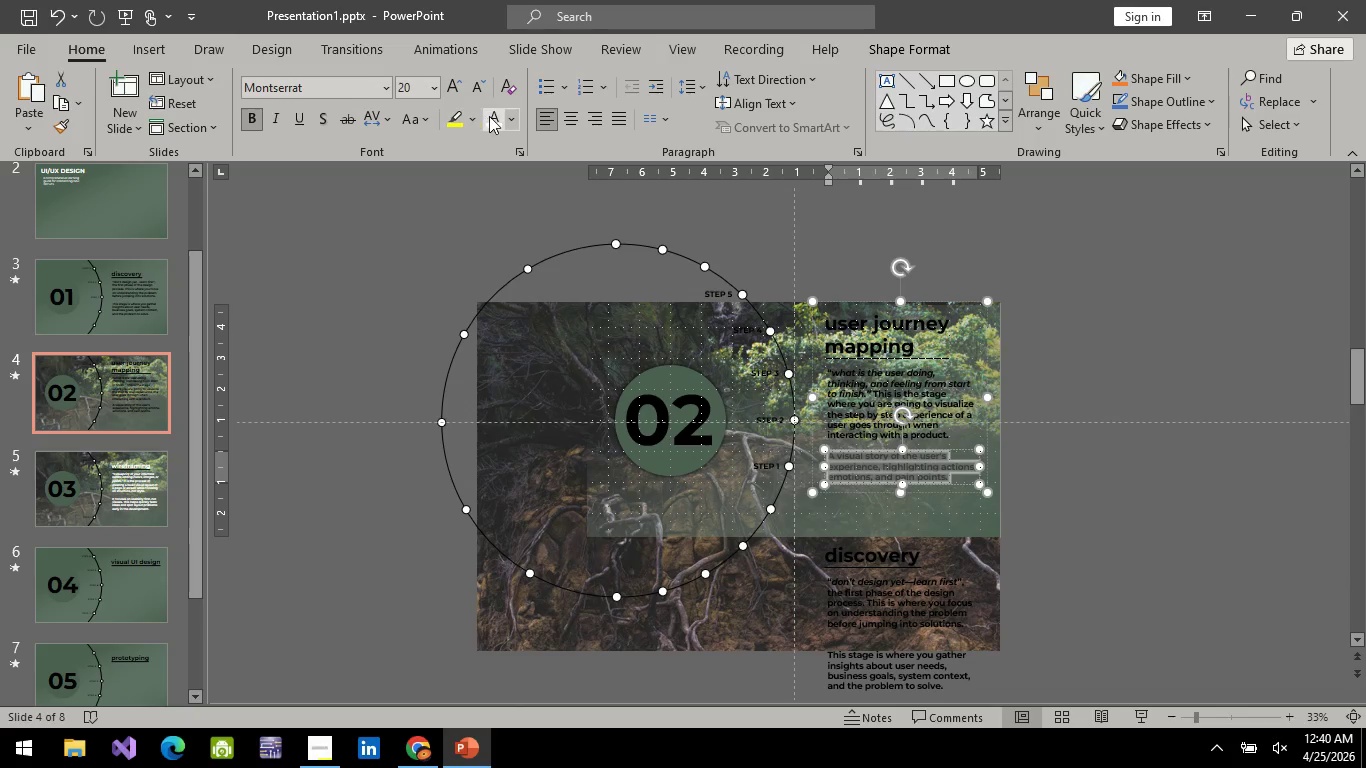 
left_click([489, 116])
 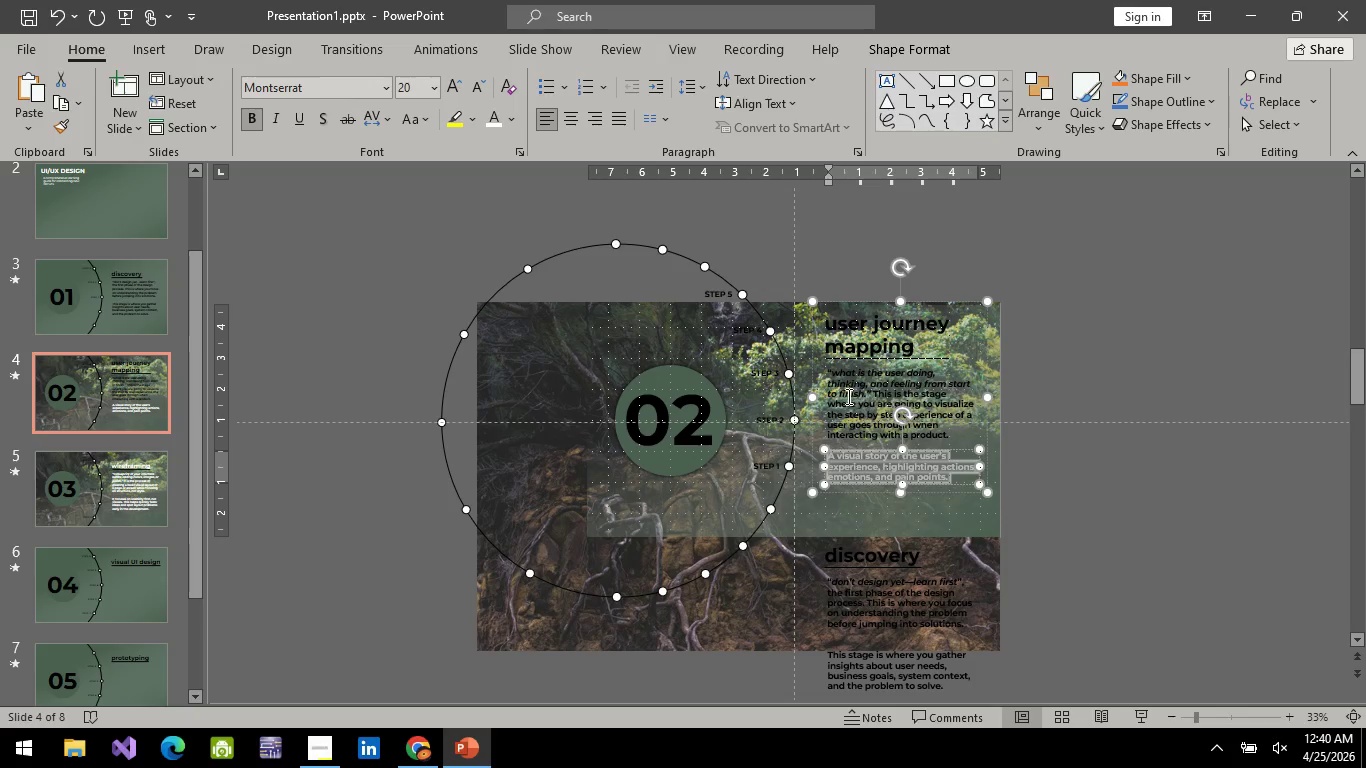 
left_click([847, 396])
 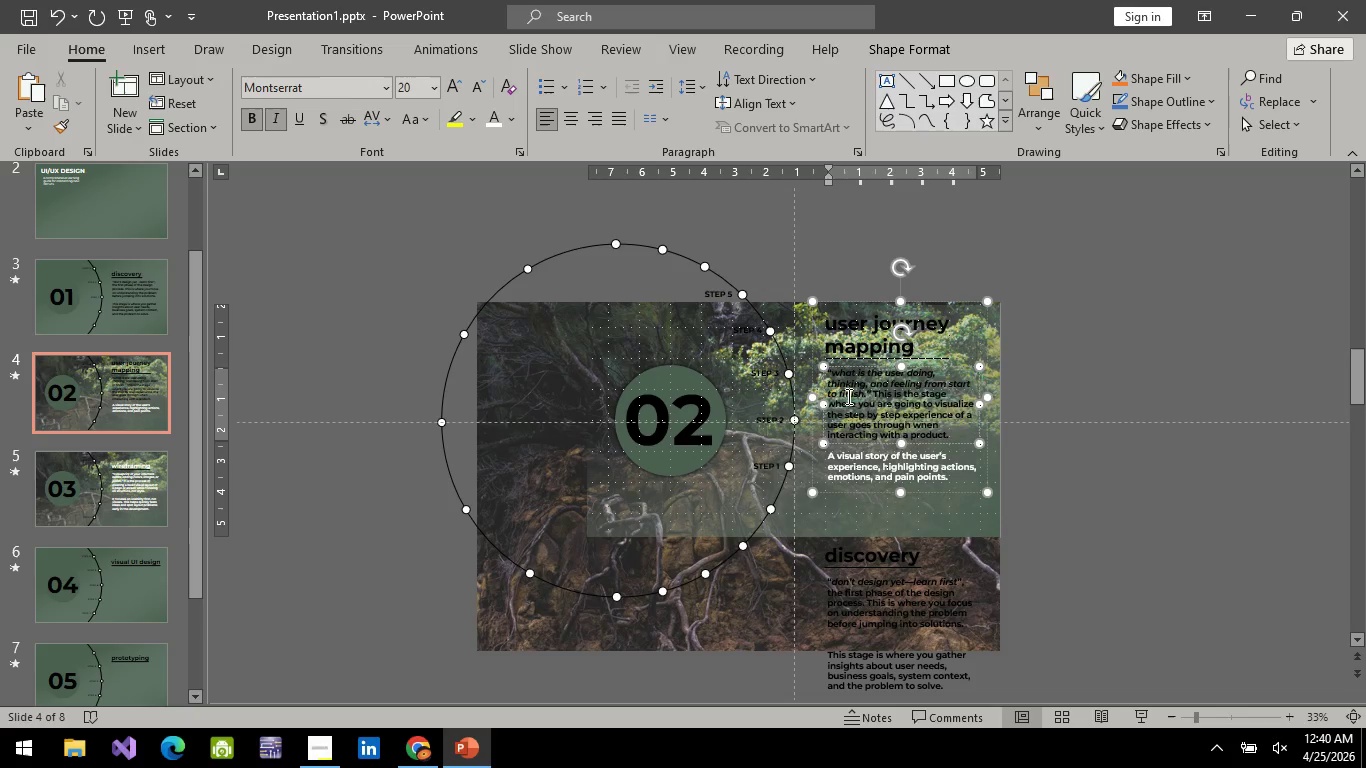 
key(Control+A)
 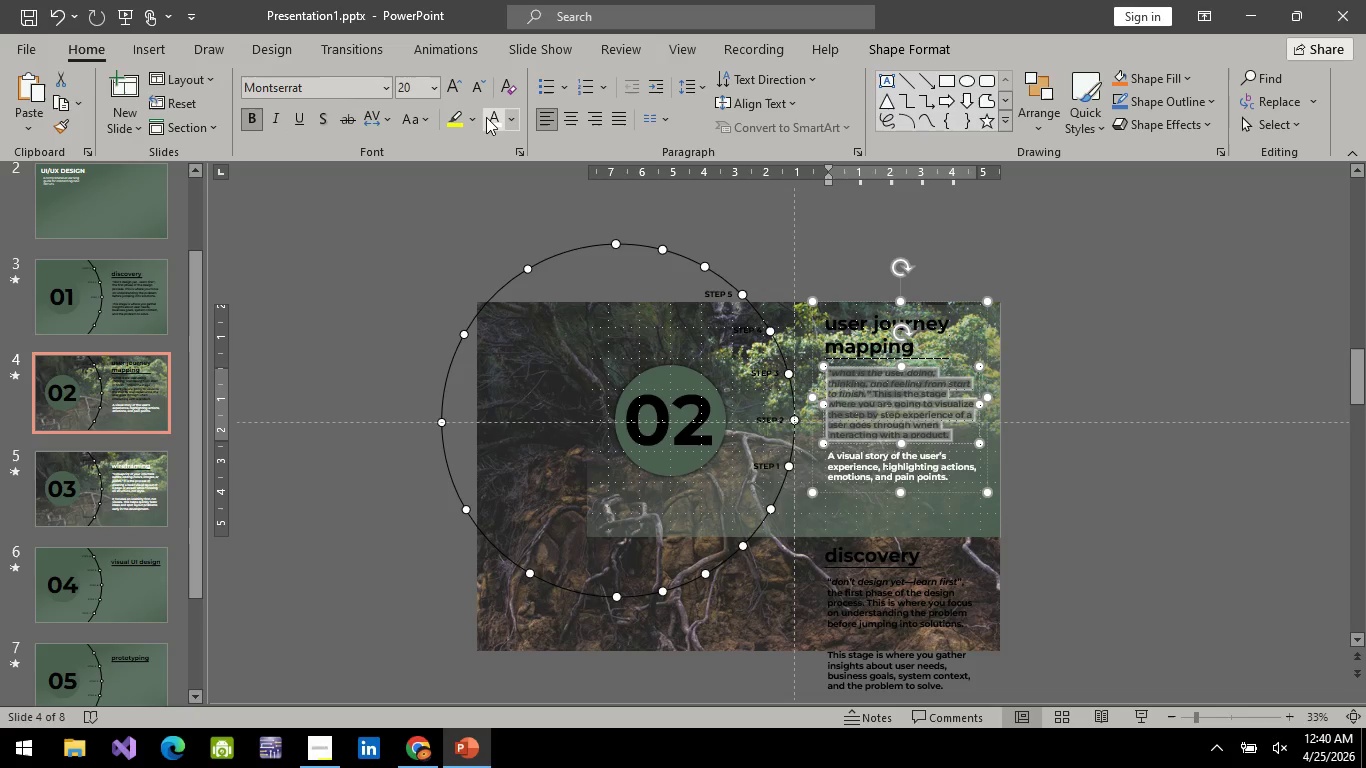 
left_click([486, 118])
 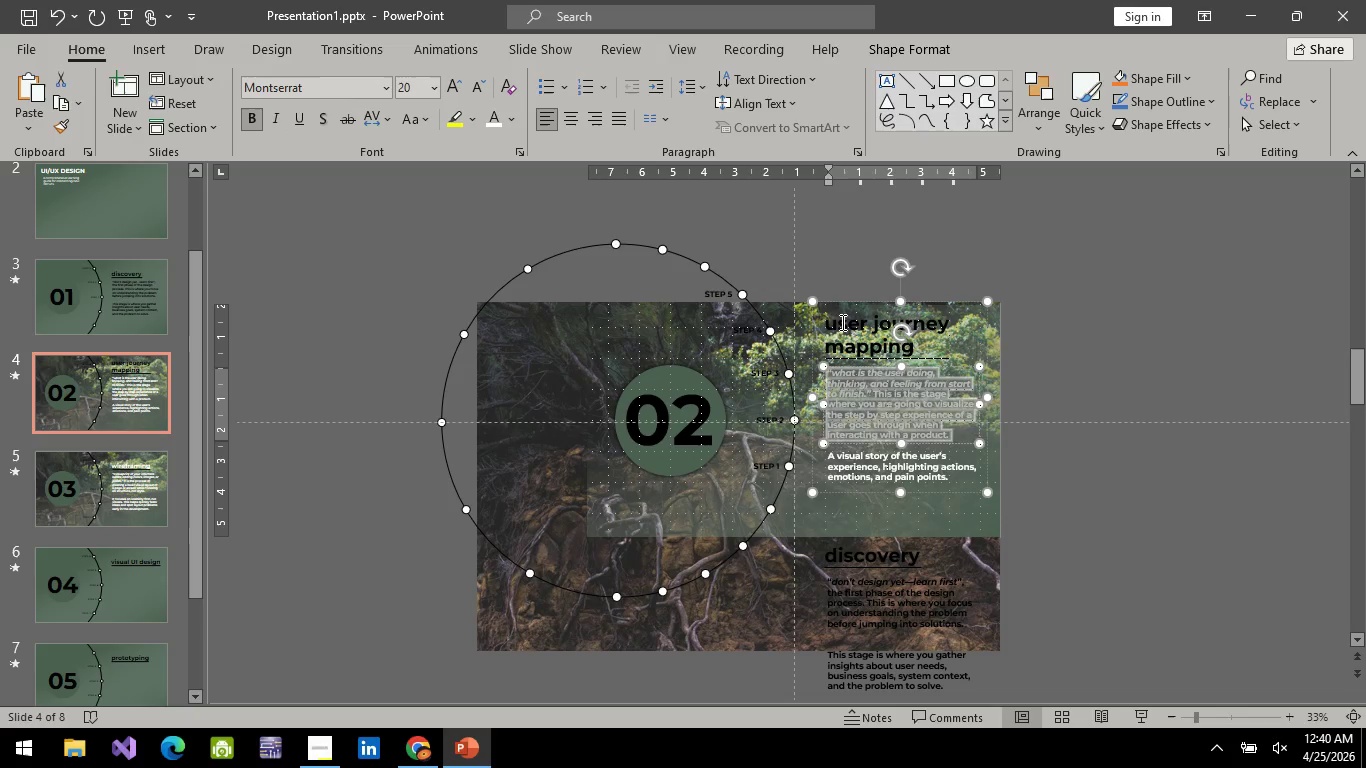 
left_click([840, 322])
 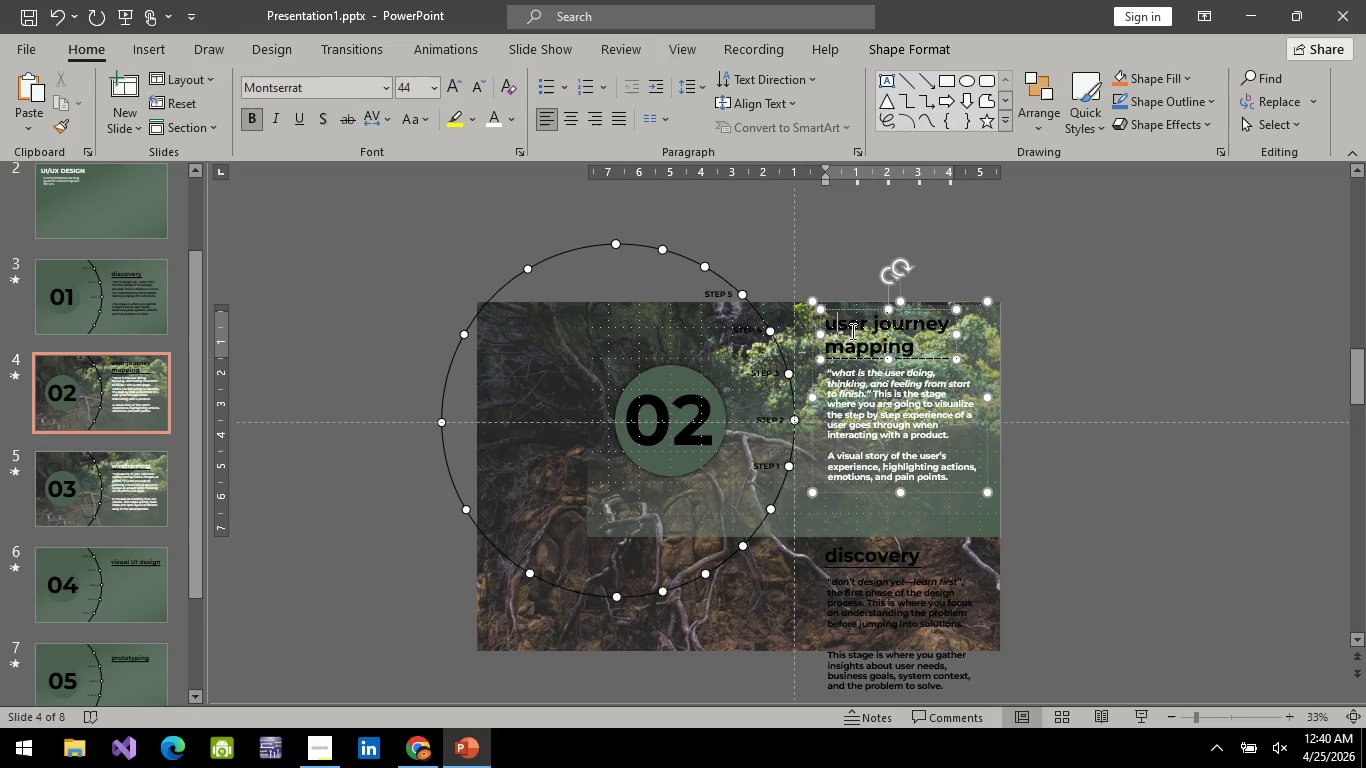 
key(Control+A)
 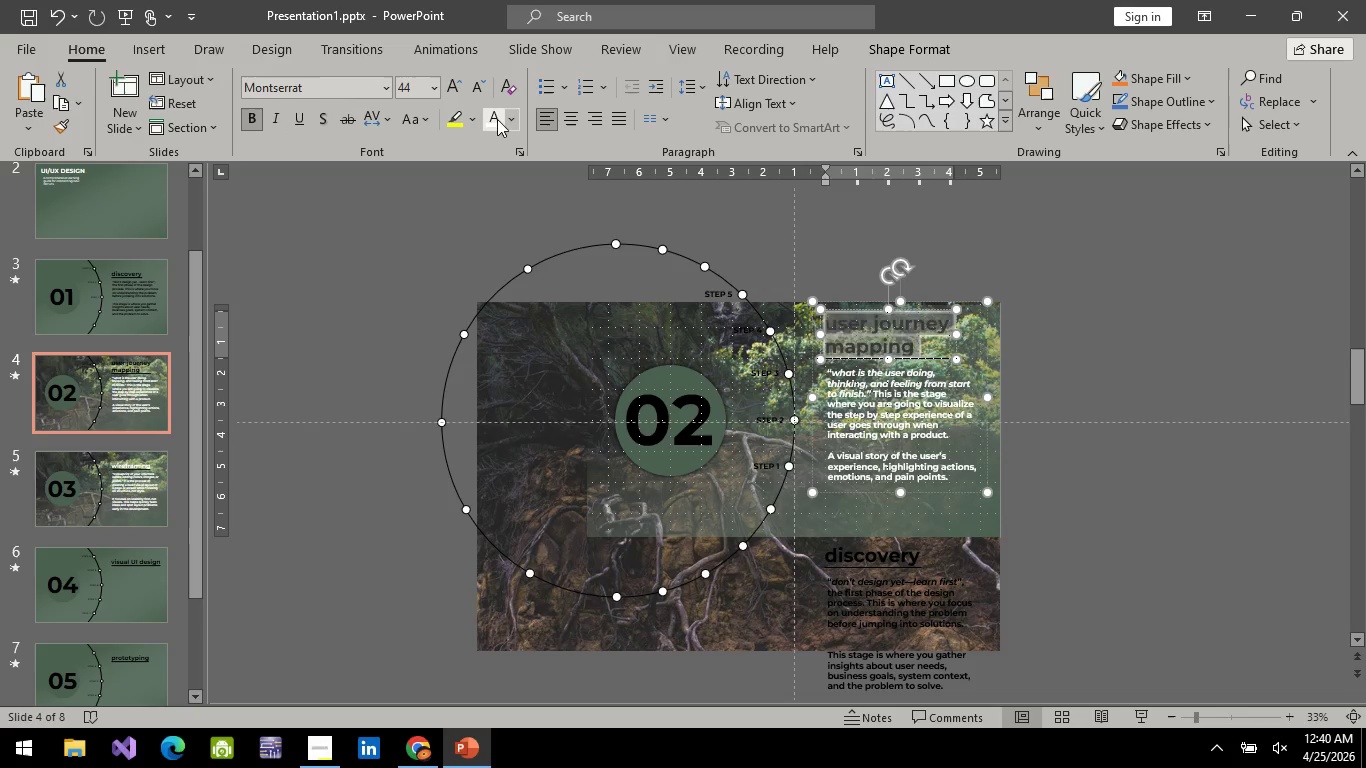 
left_click([1186, 349])
 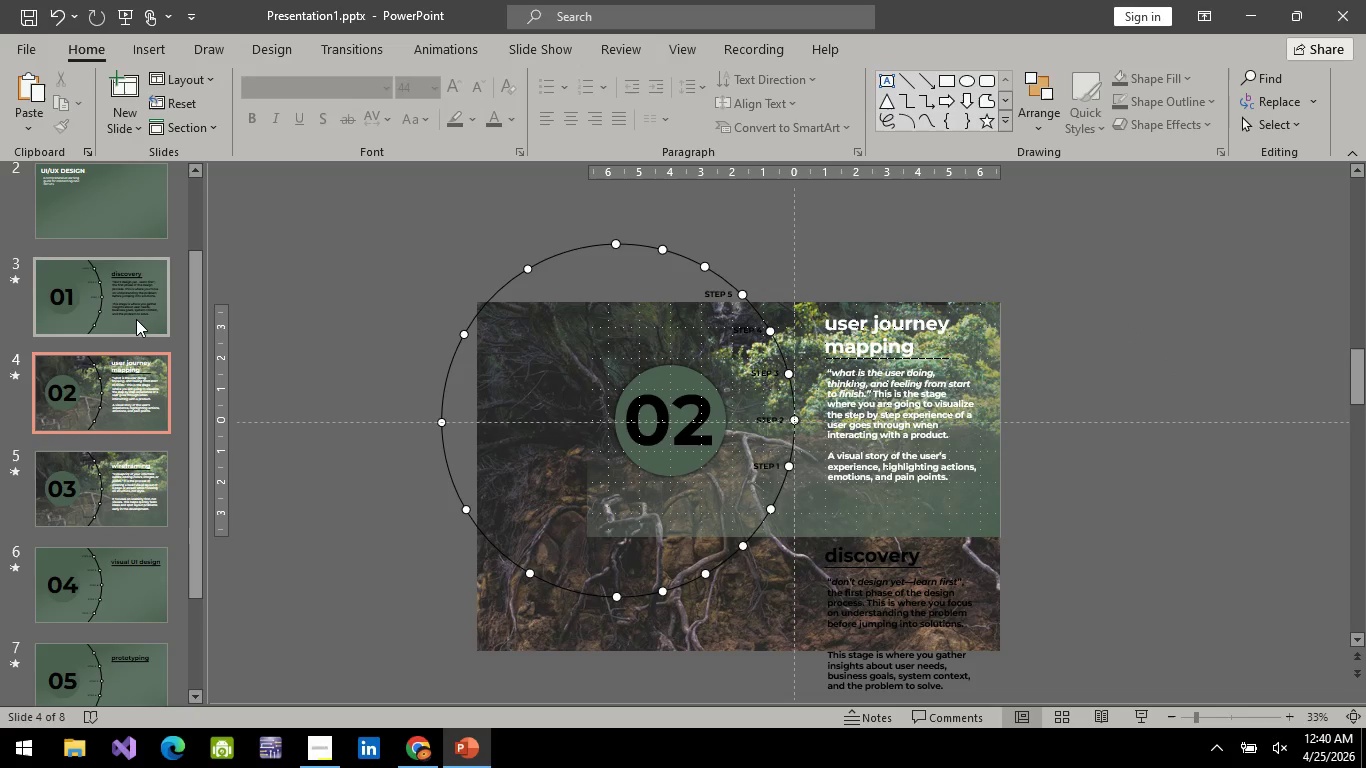 
left_click([136, 319])
 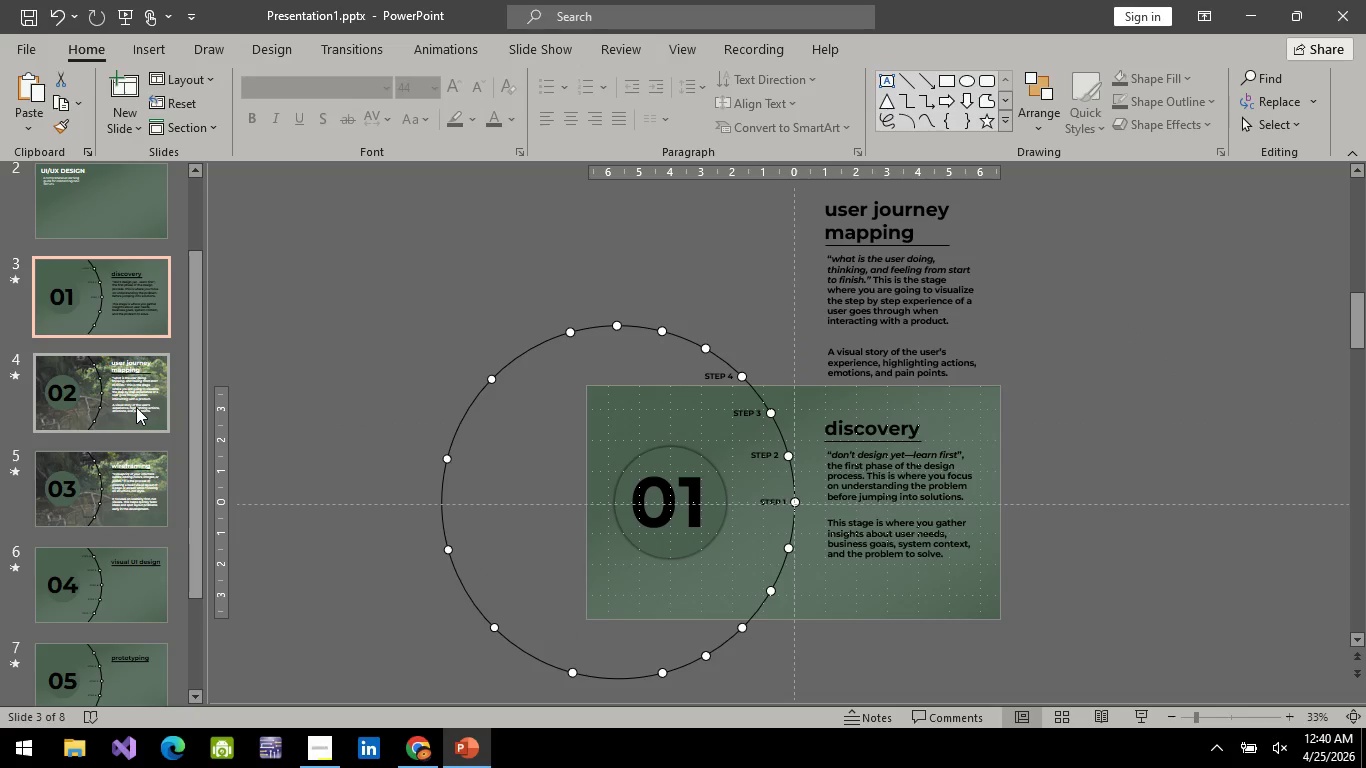 
left_click([136, 407])
 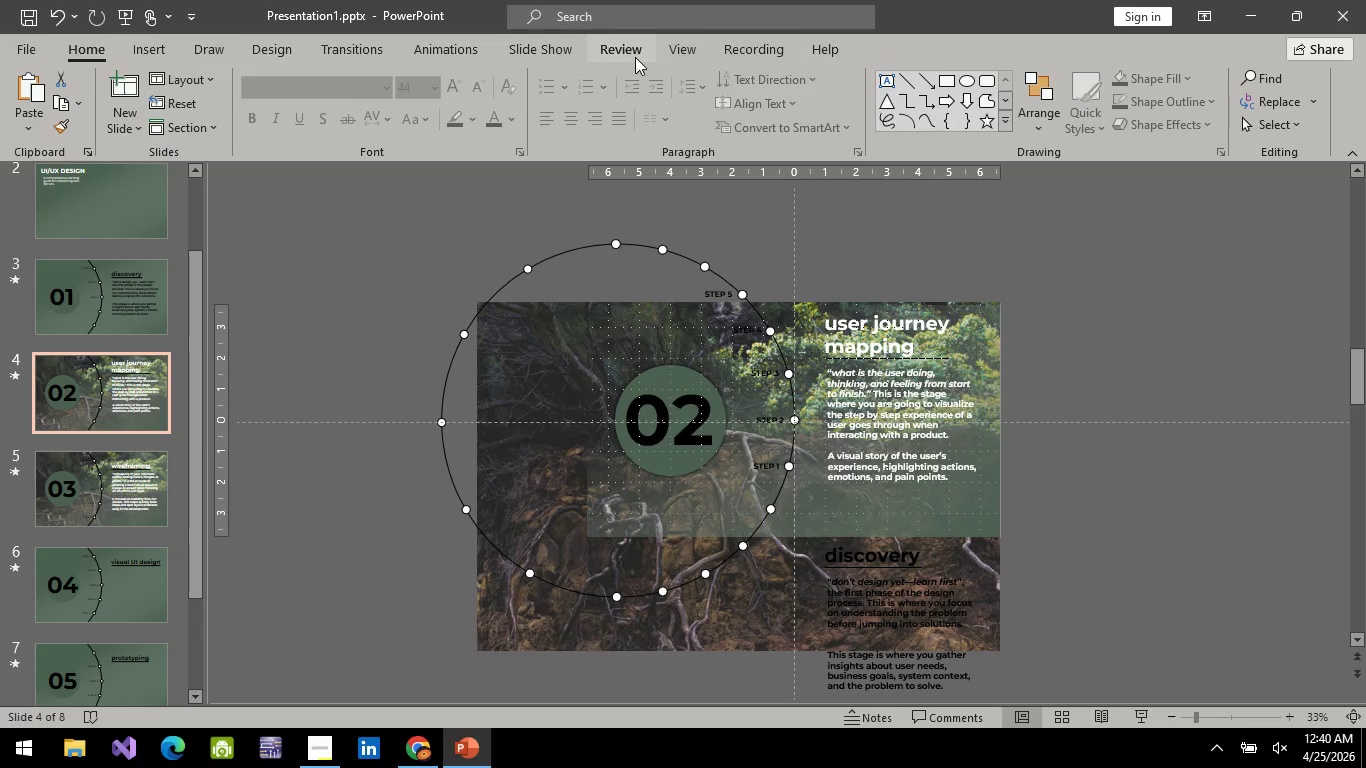 
left_click([539, 48])
 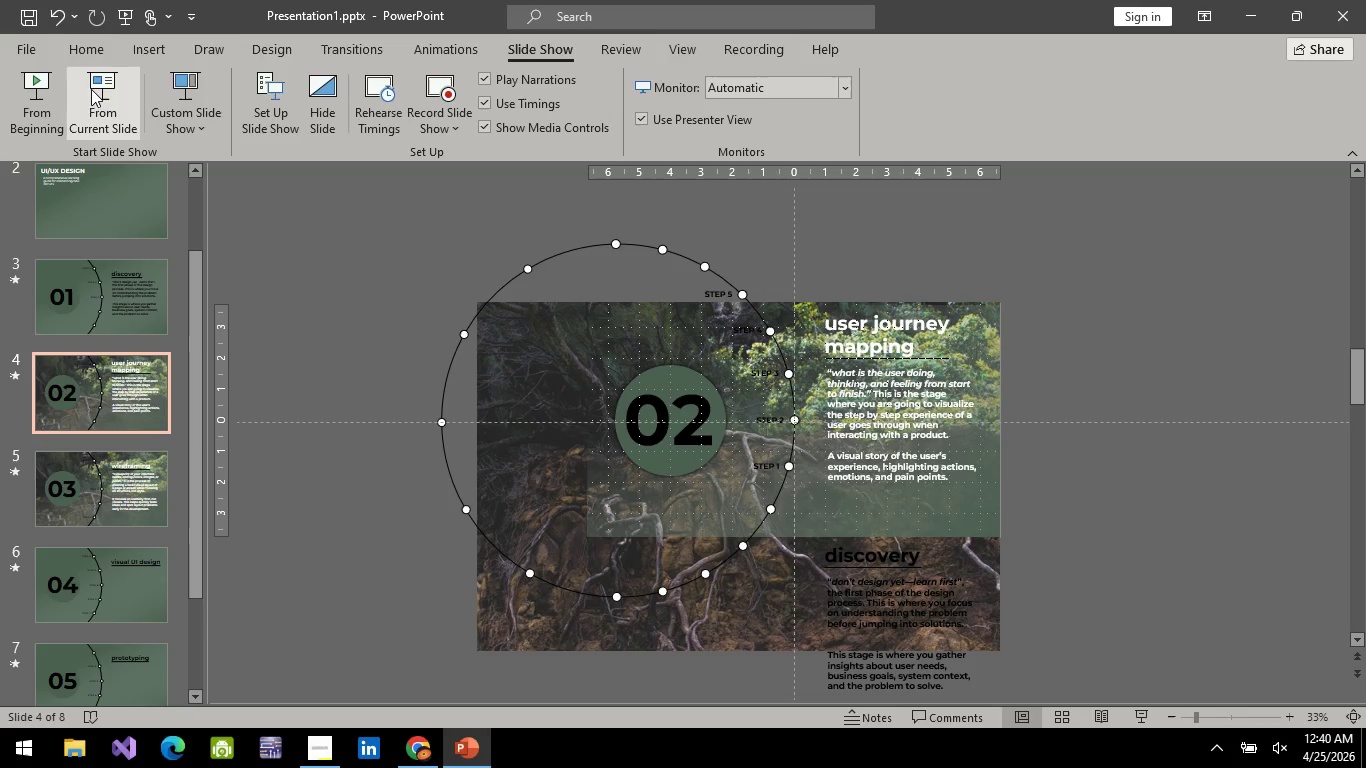 
left_click([95, 78])
 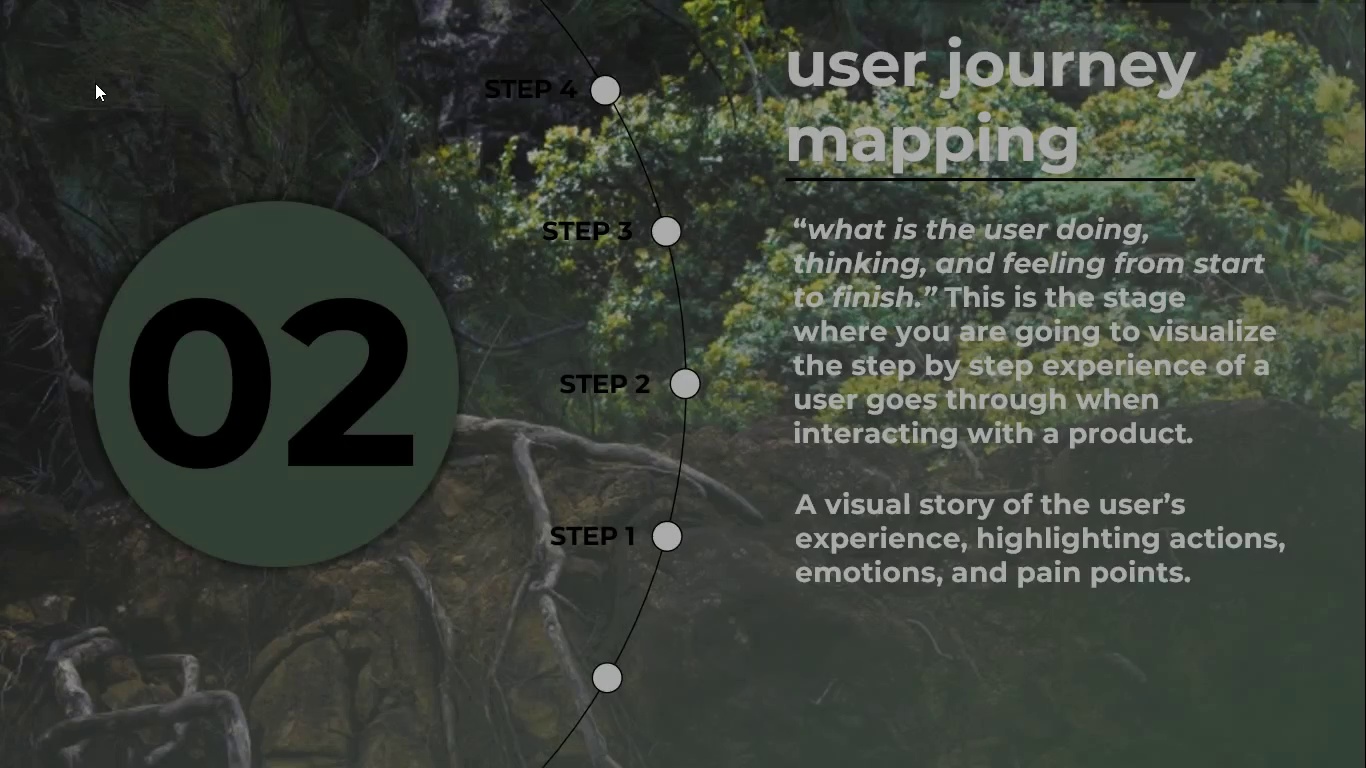 
key(Space)
 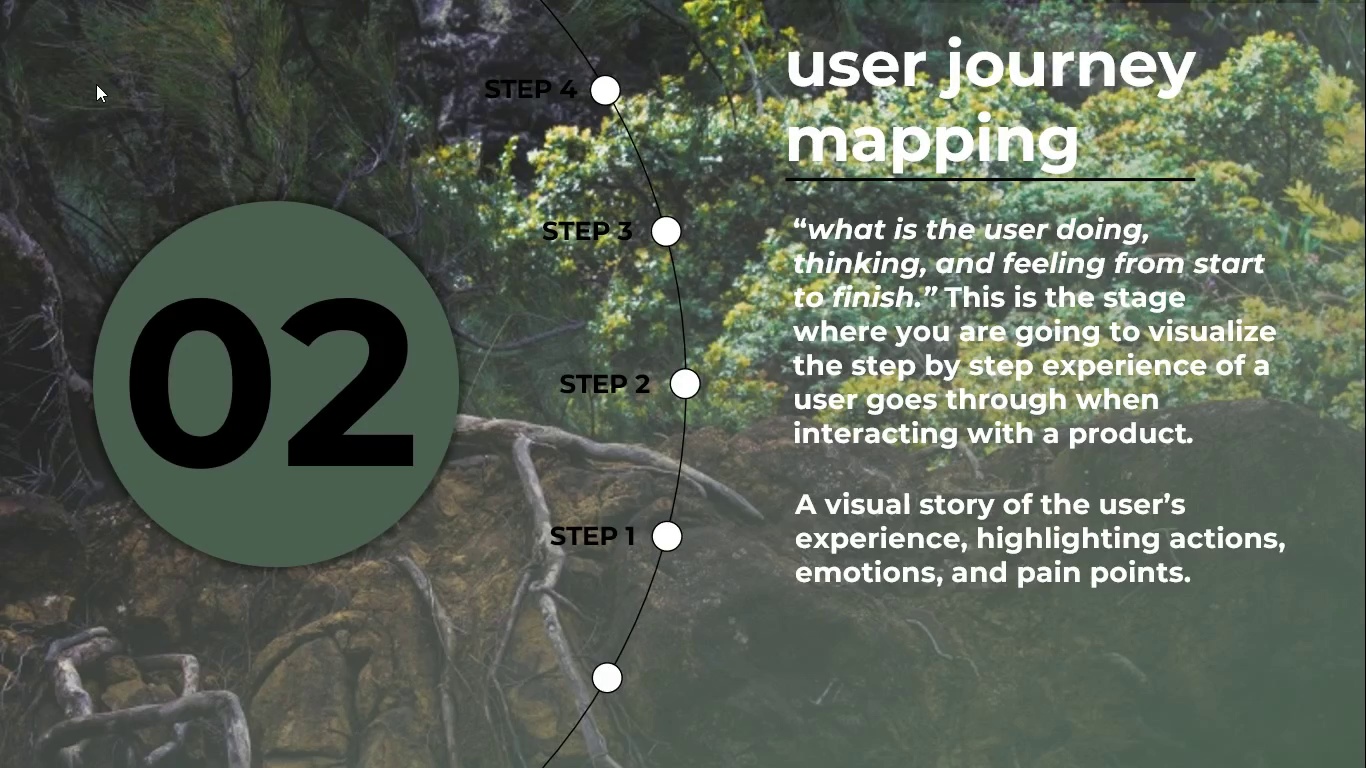 
key(Space)
 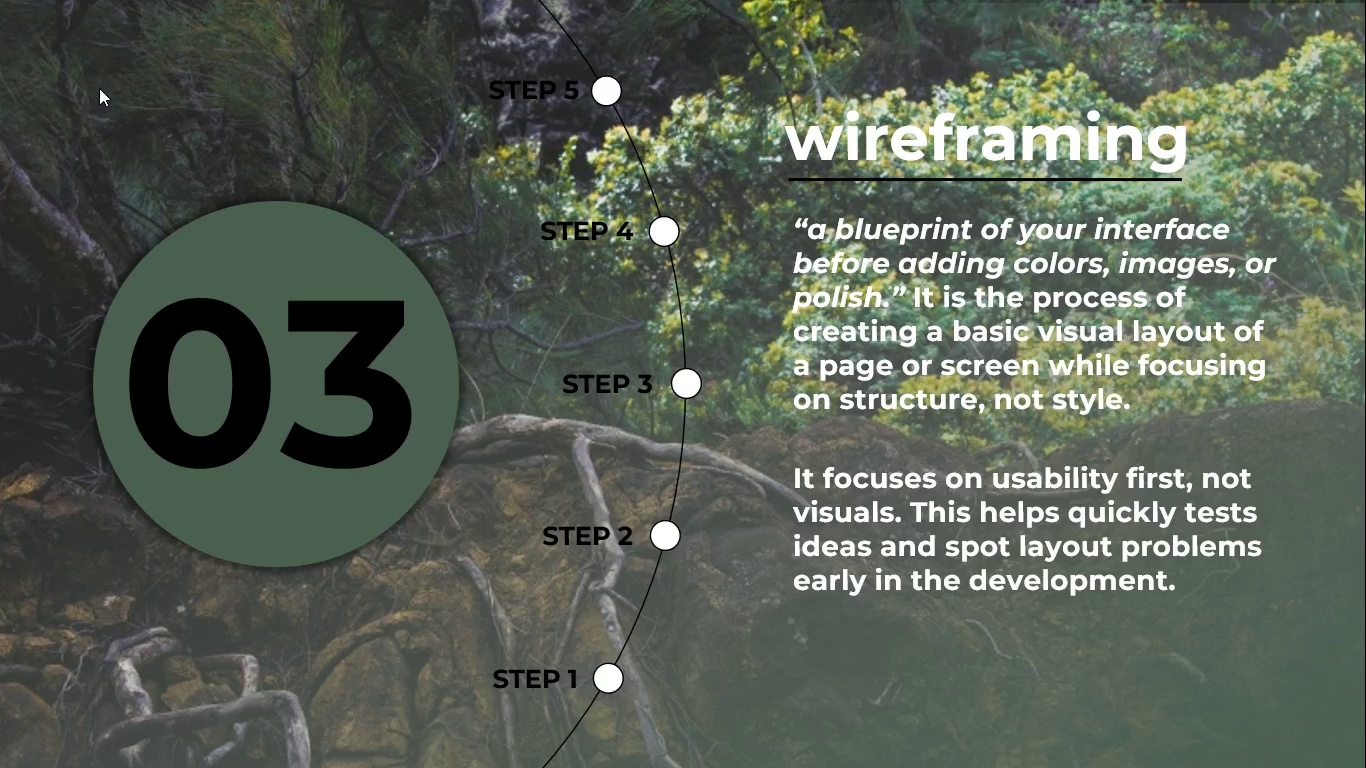 
wait(5.06)
 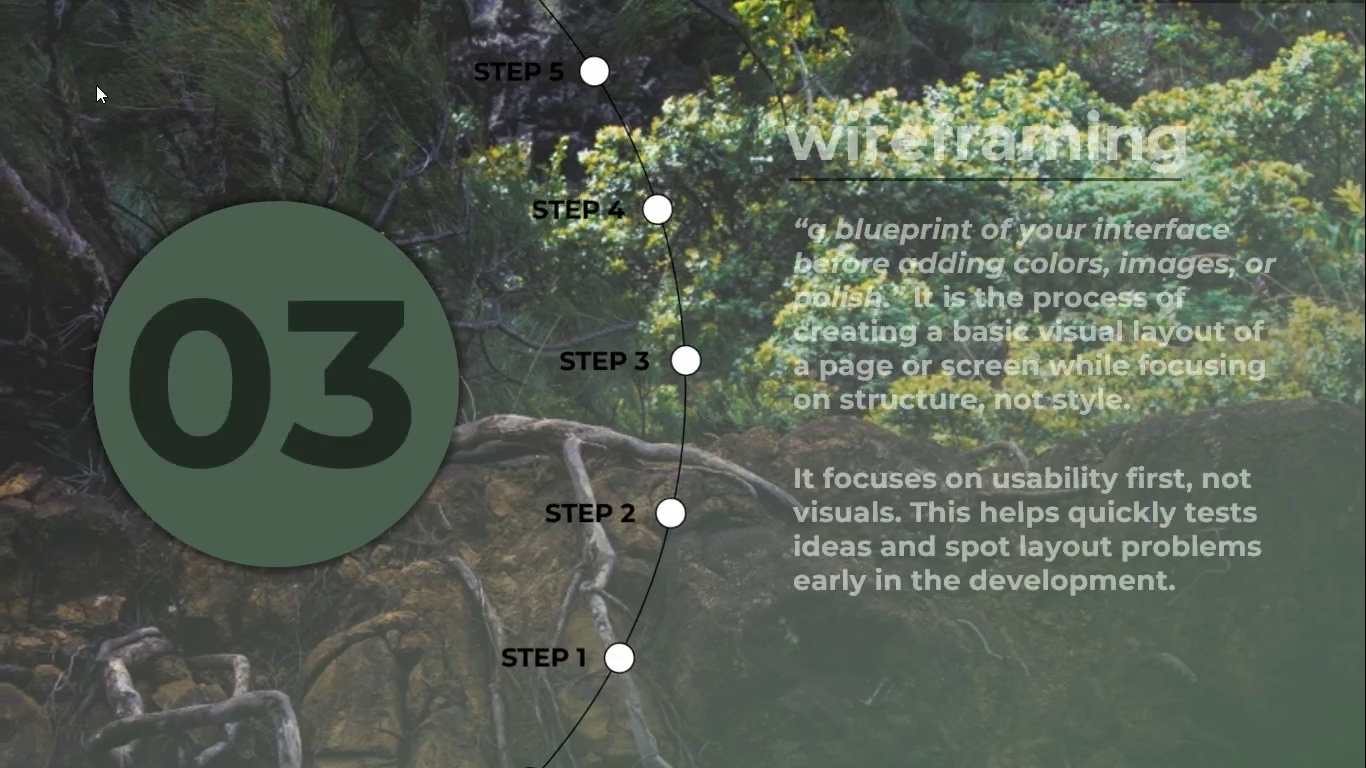 
key(ArrowLeft)
 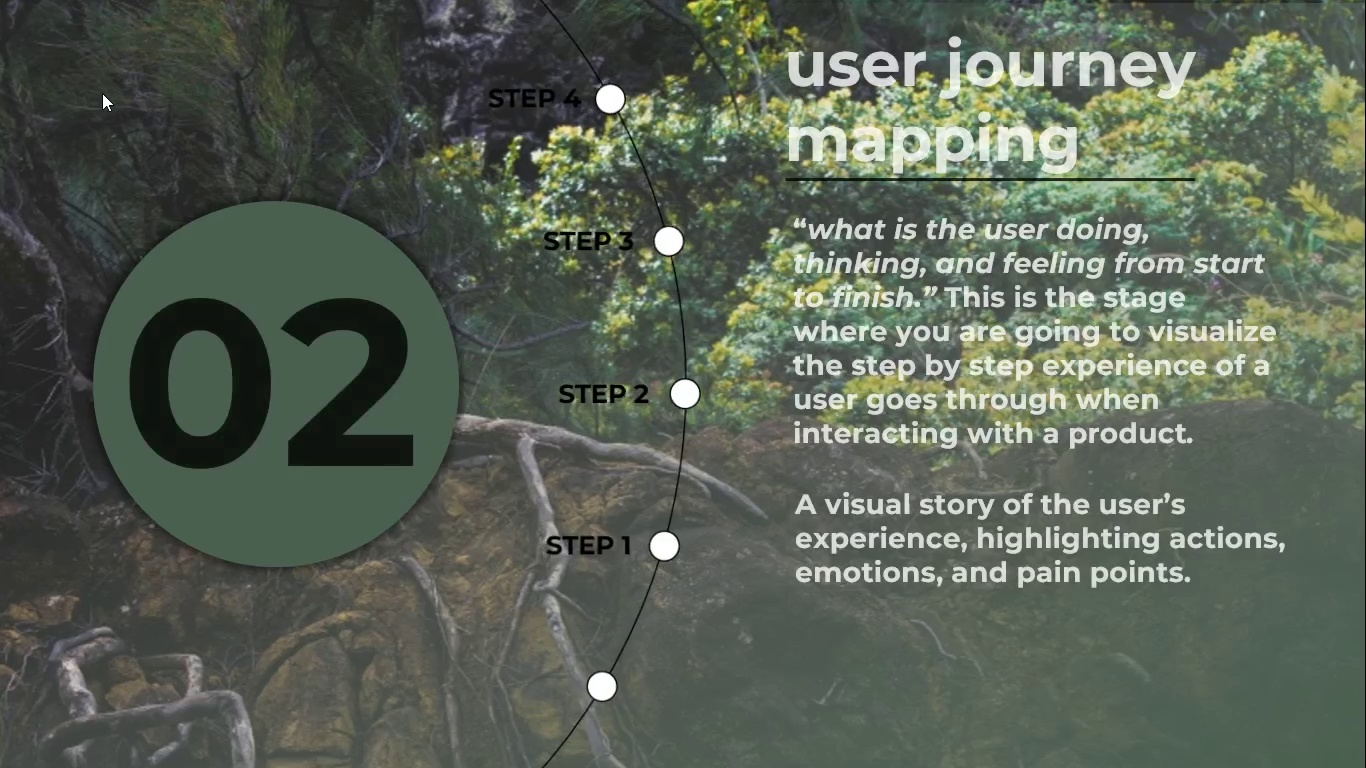 
key(ArrowRight)
 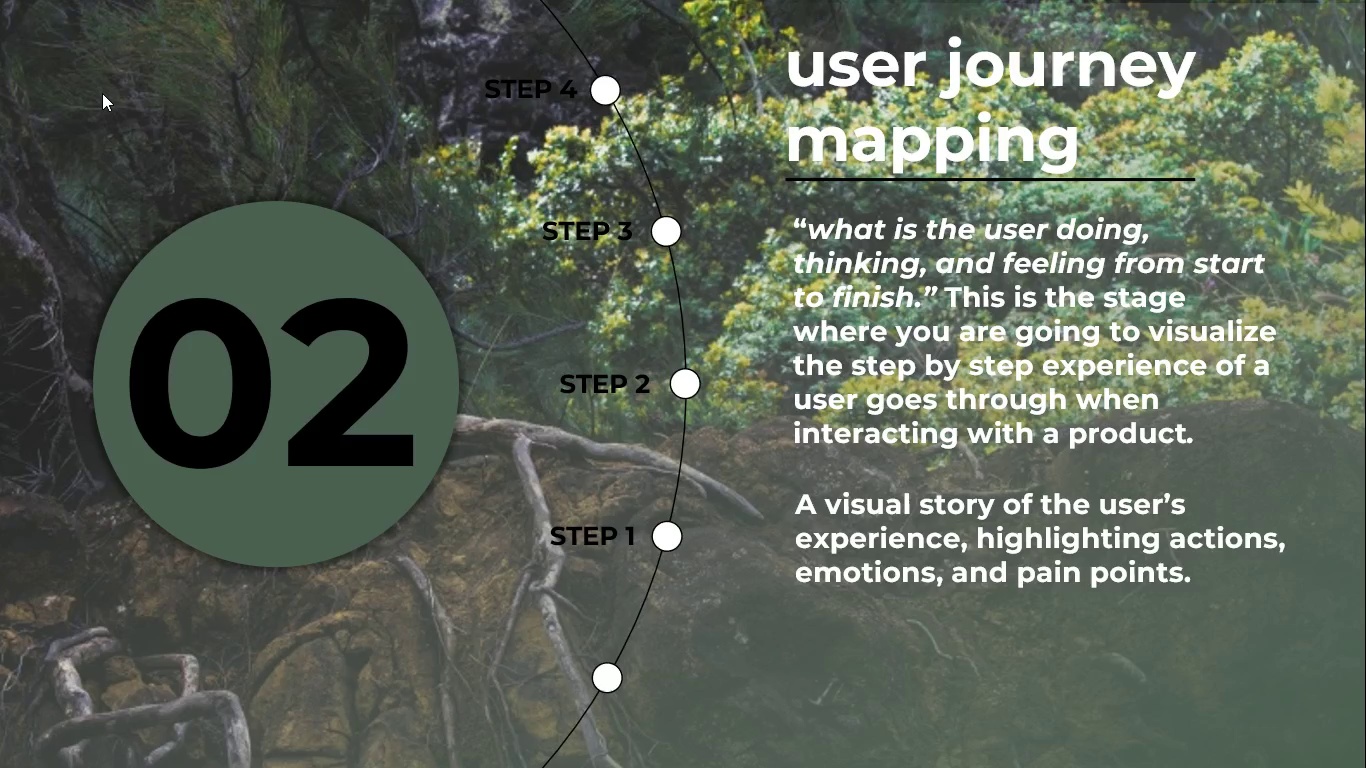 
key(ArrowRight)
 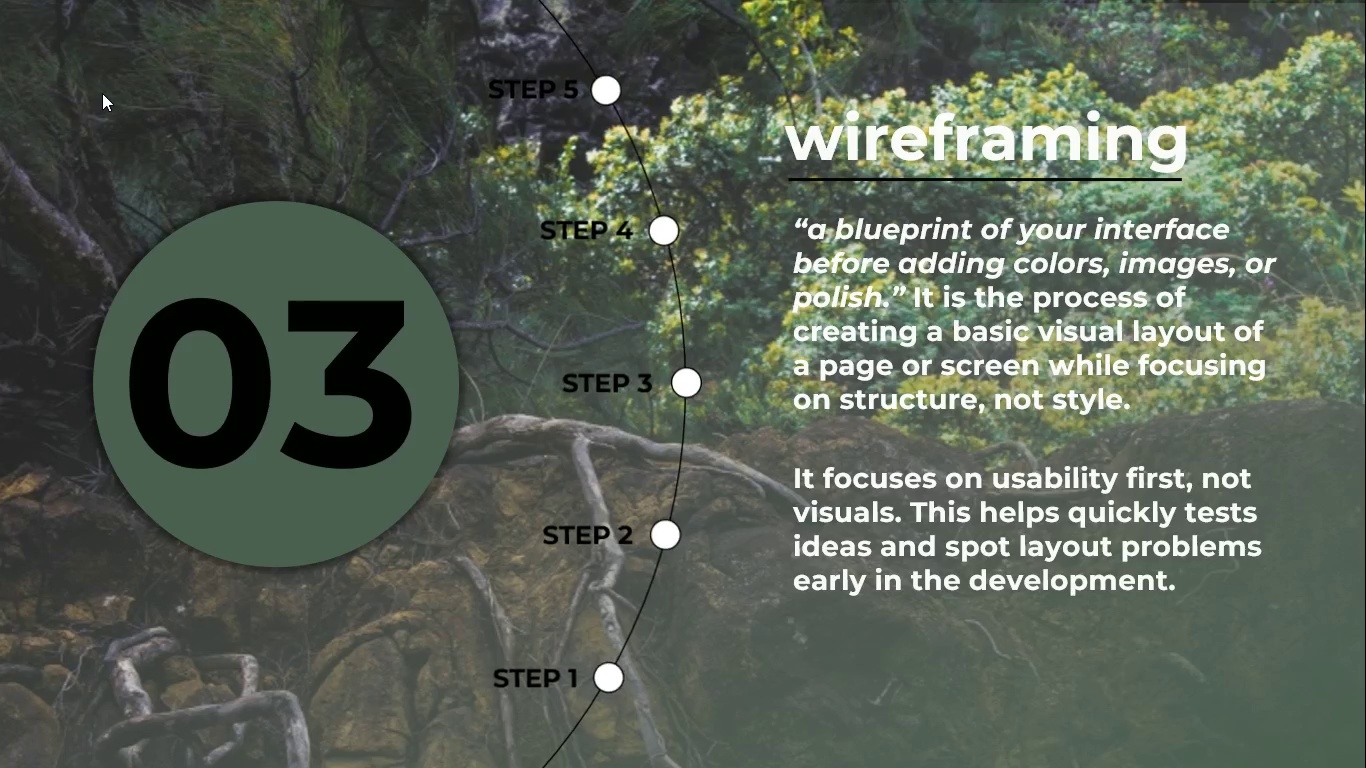 
key(Escape)
 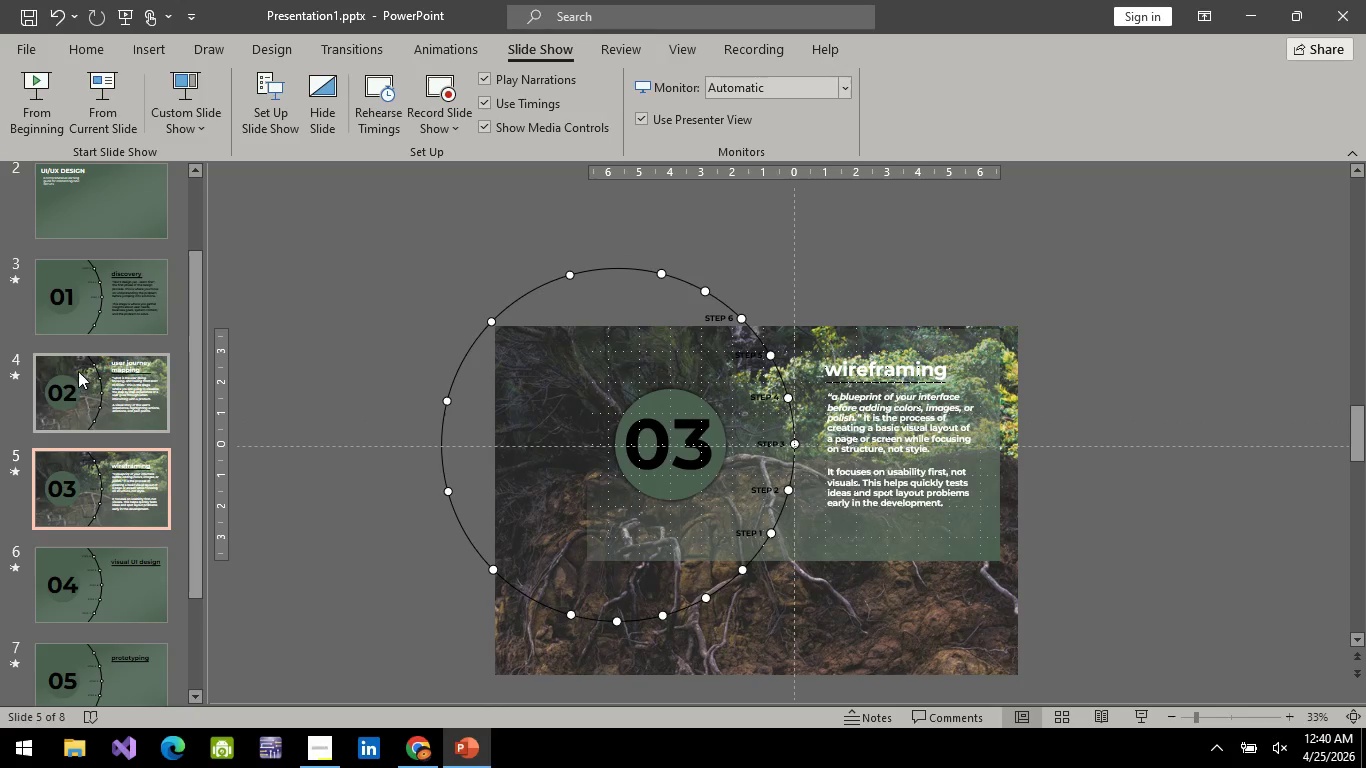 
left_click([115, 302])
 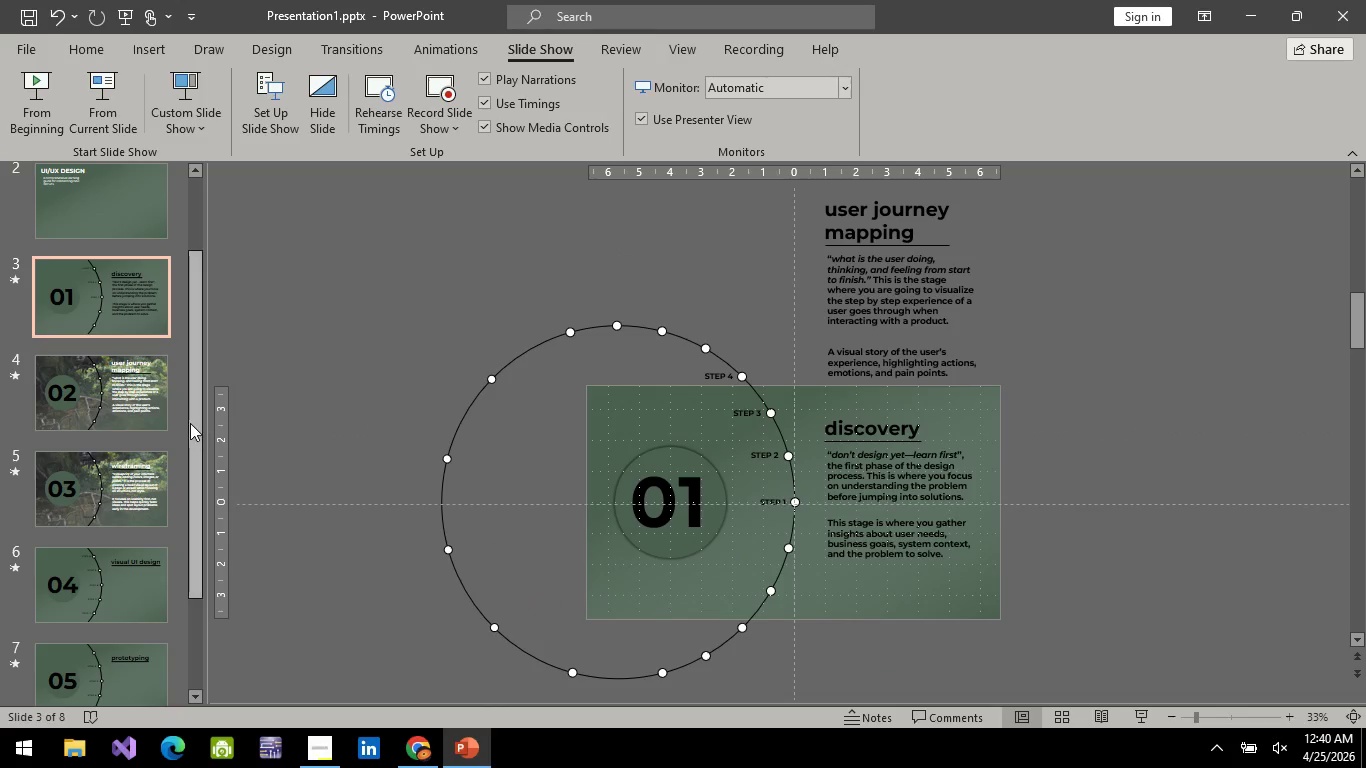 
left_click([160, 406])
 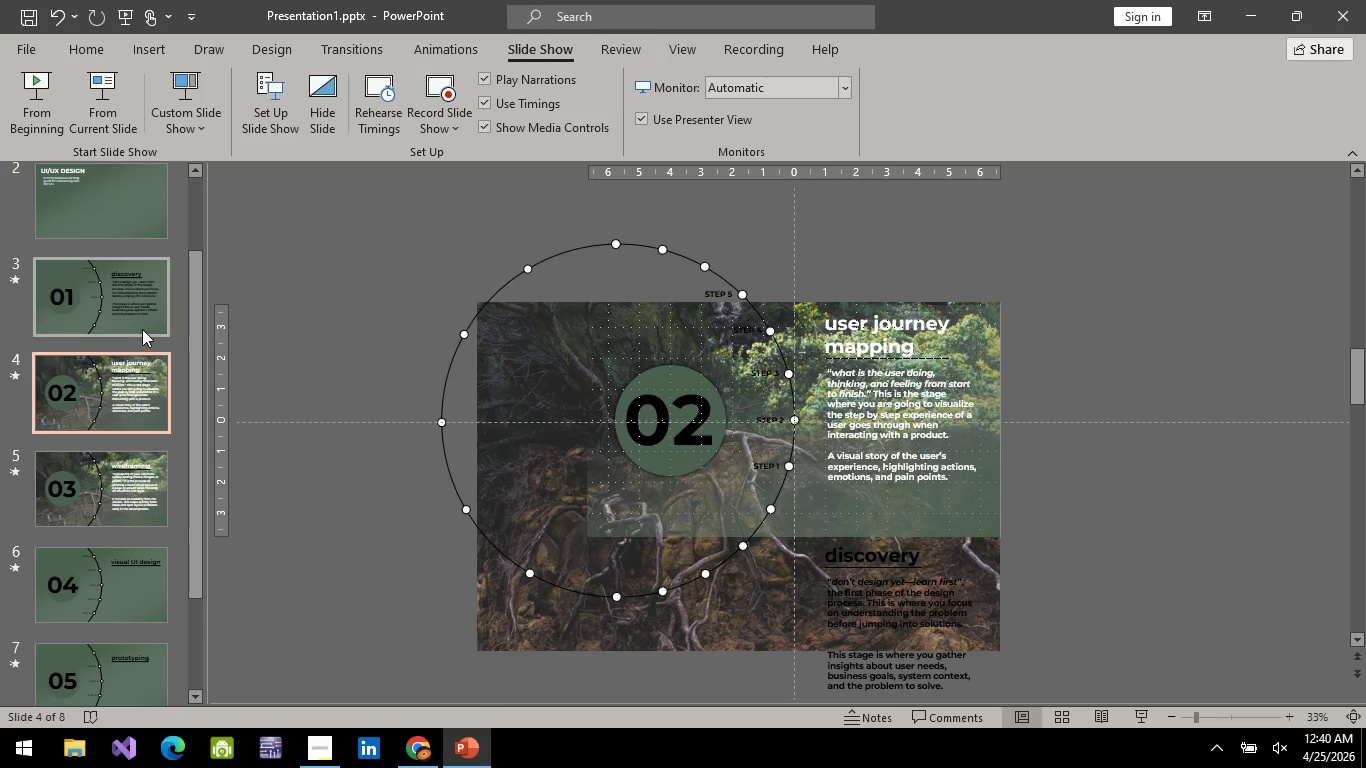 
left_click([127, 409])
 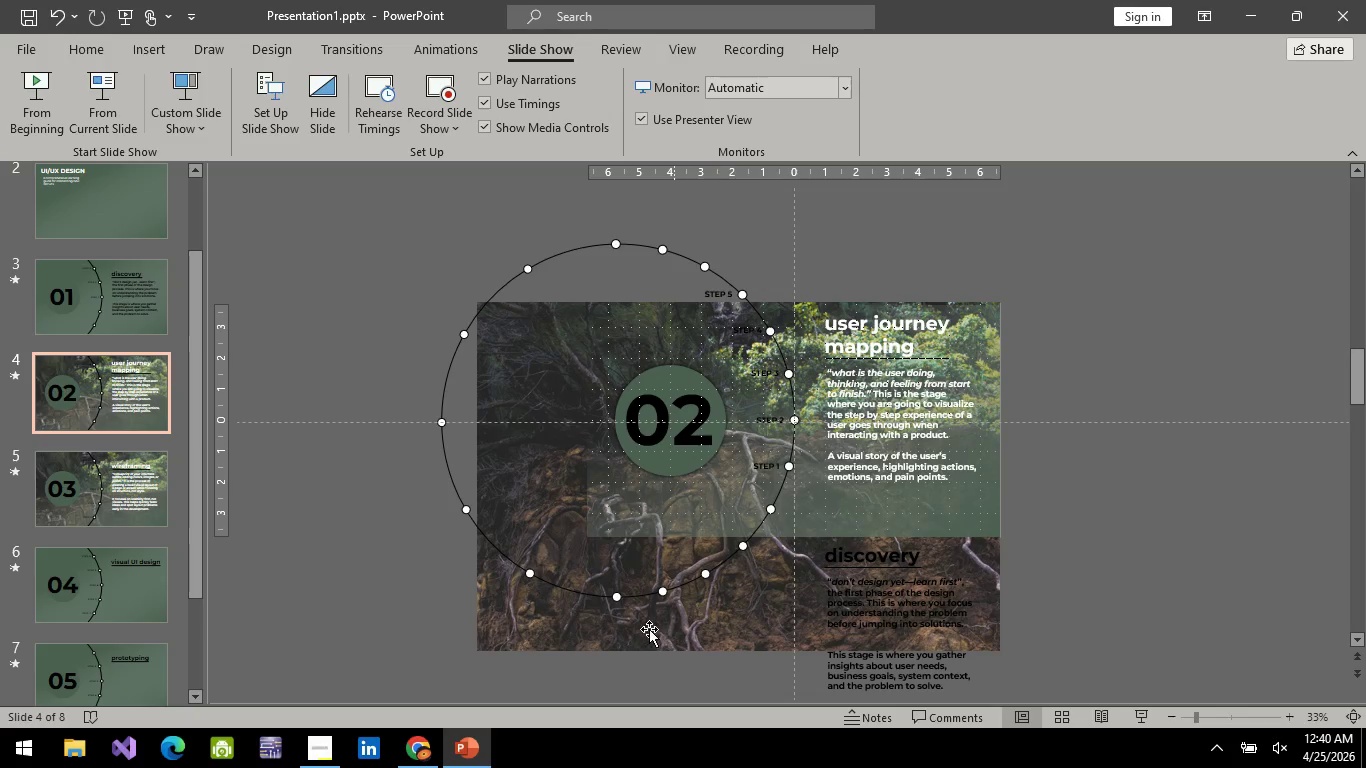 
left_click([641, 634])
 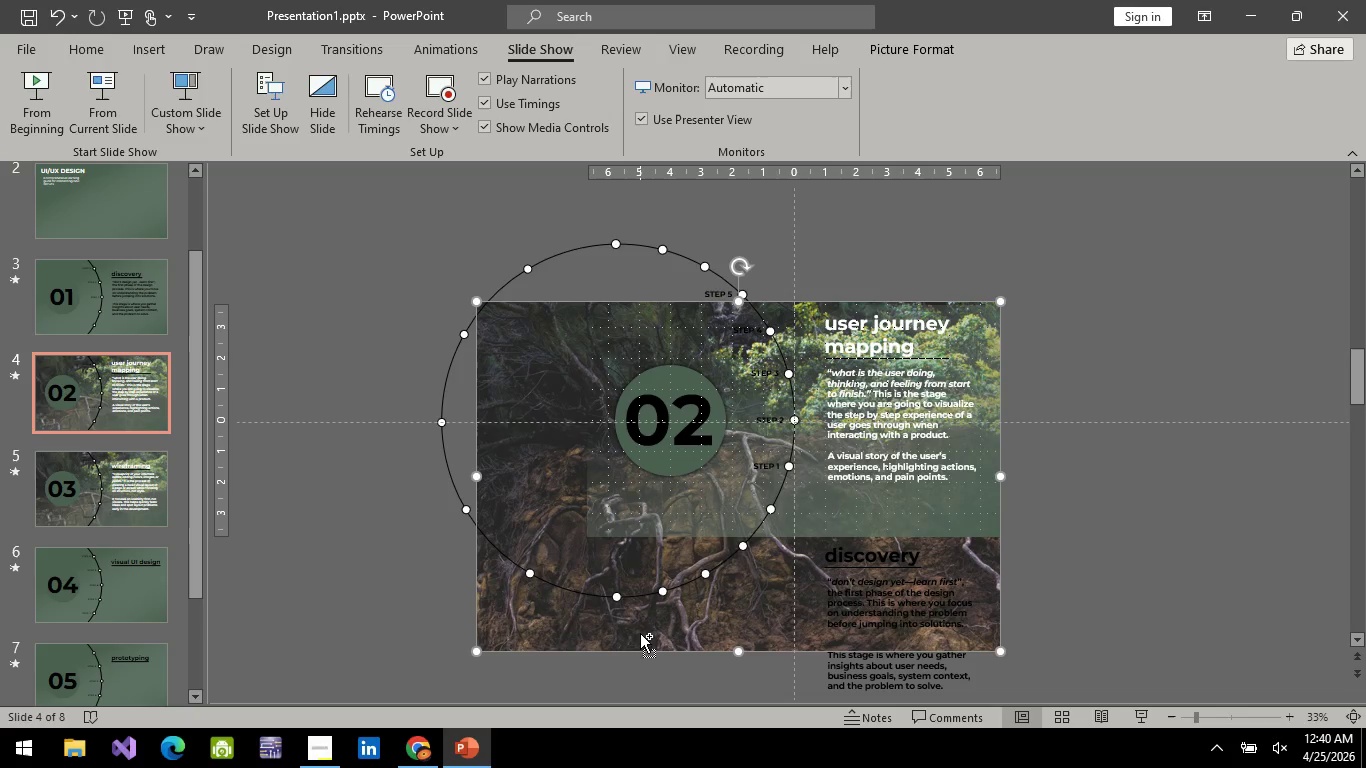 
key(Control+C)
 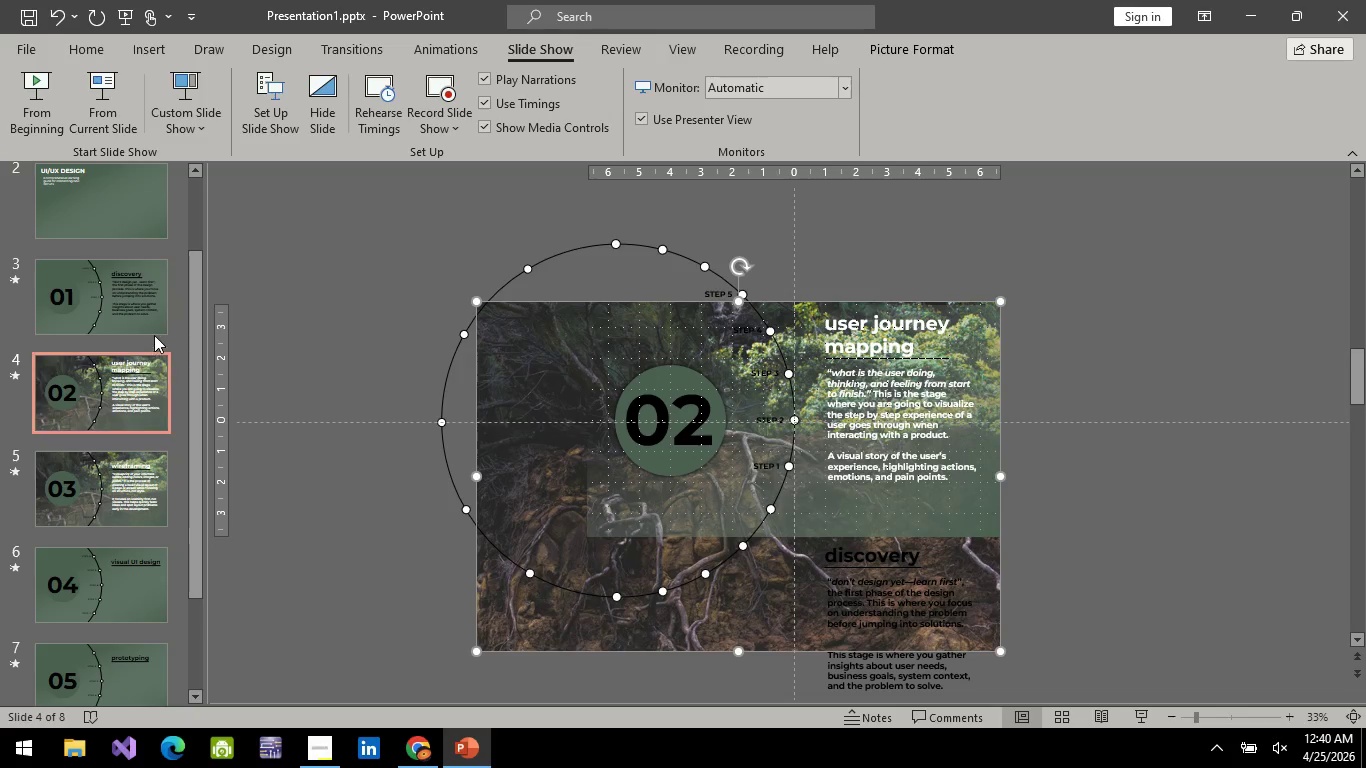 
left_click([154, 334])
 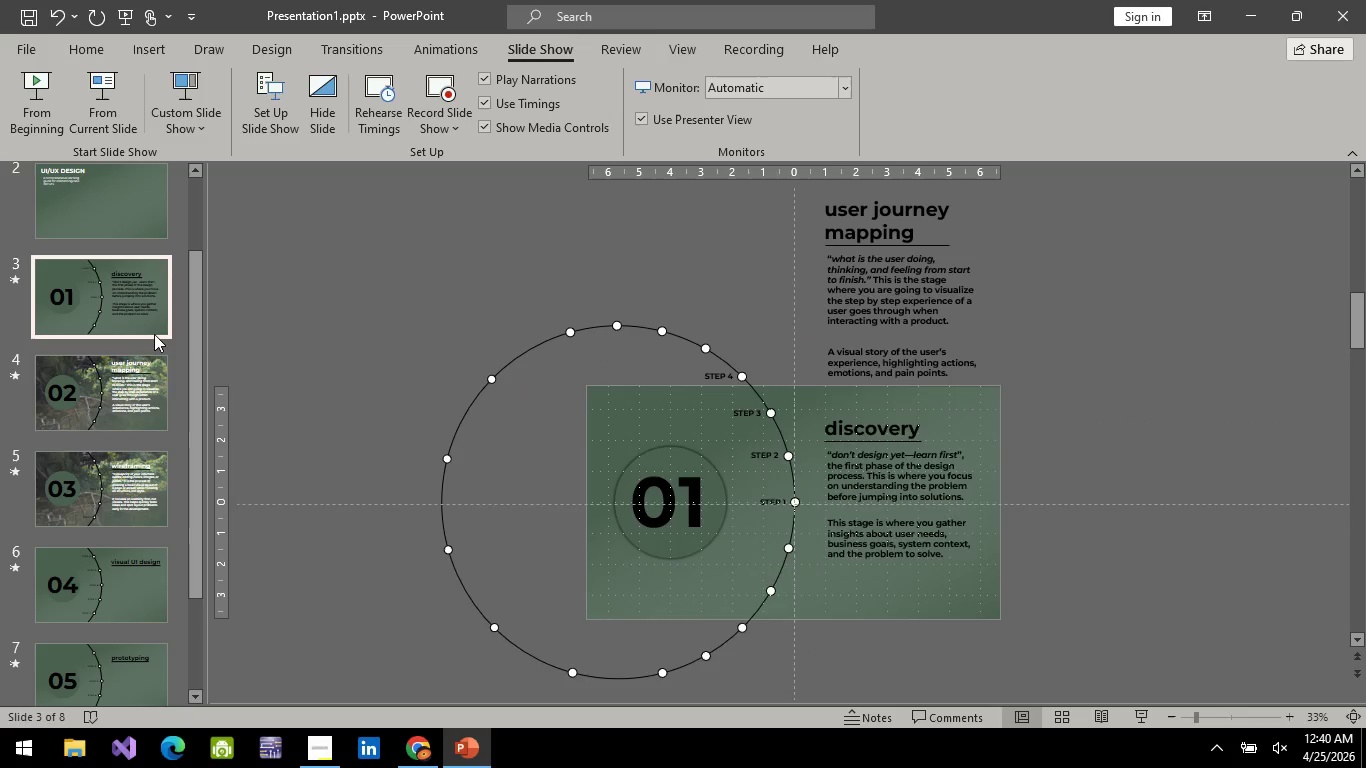 
key(Control+ControlLeft)
 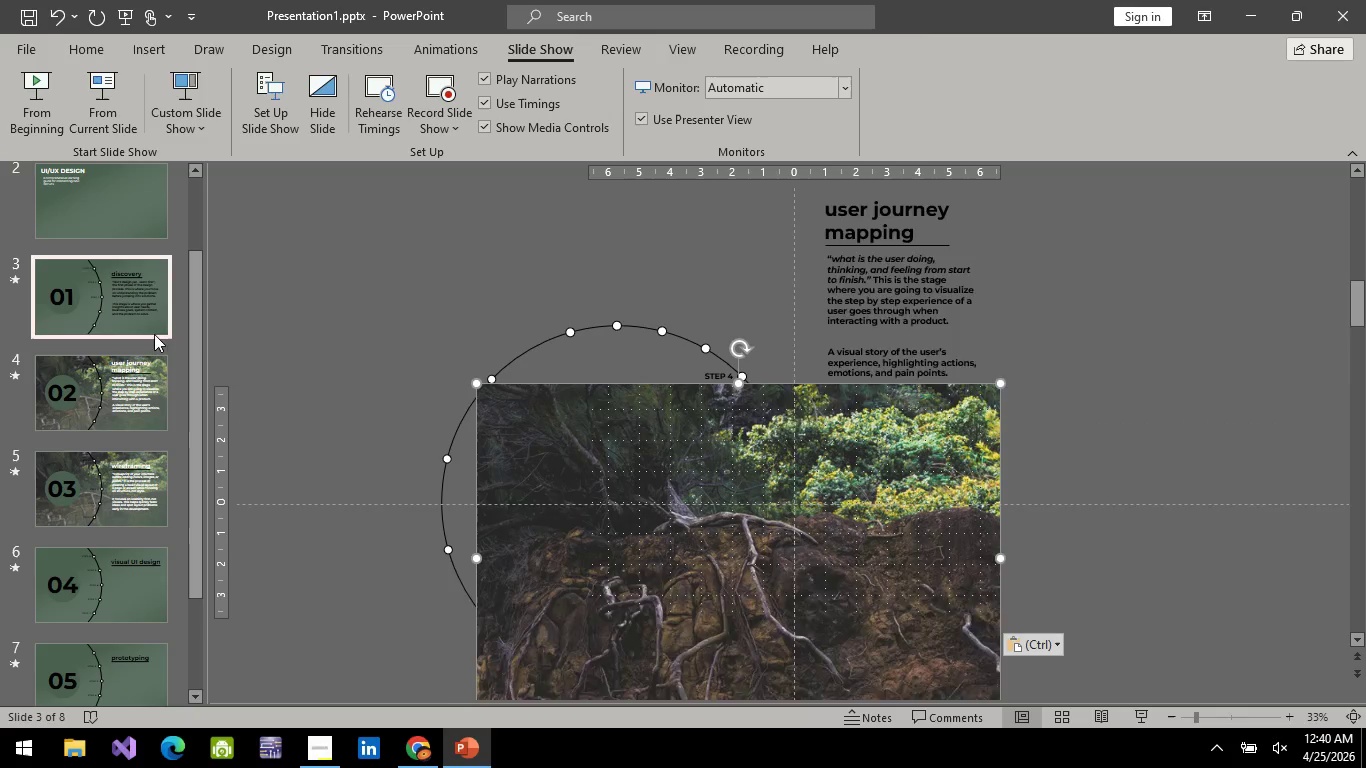 
key(Control+V)
 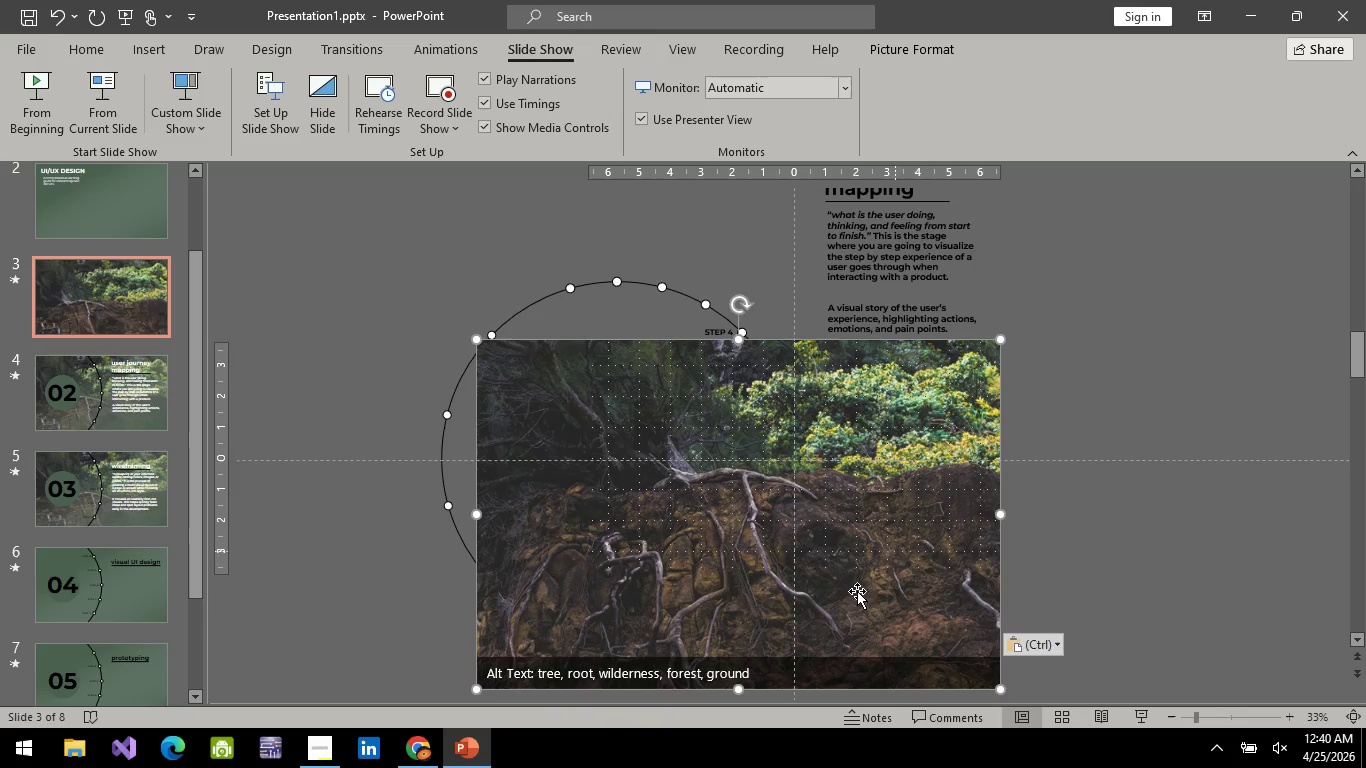 
right_click([838, 633])
 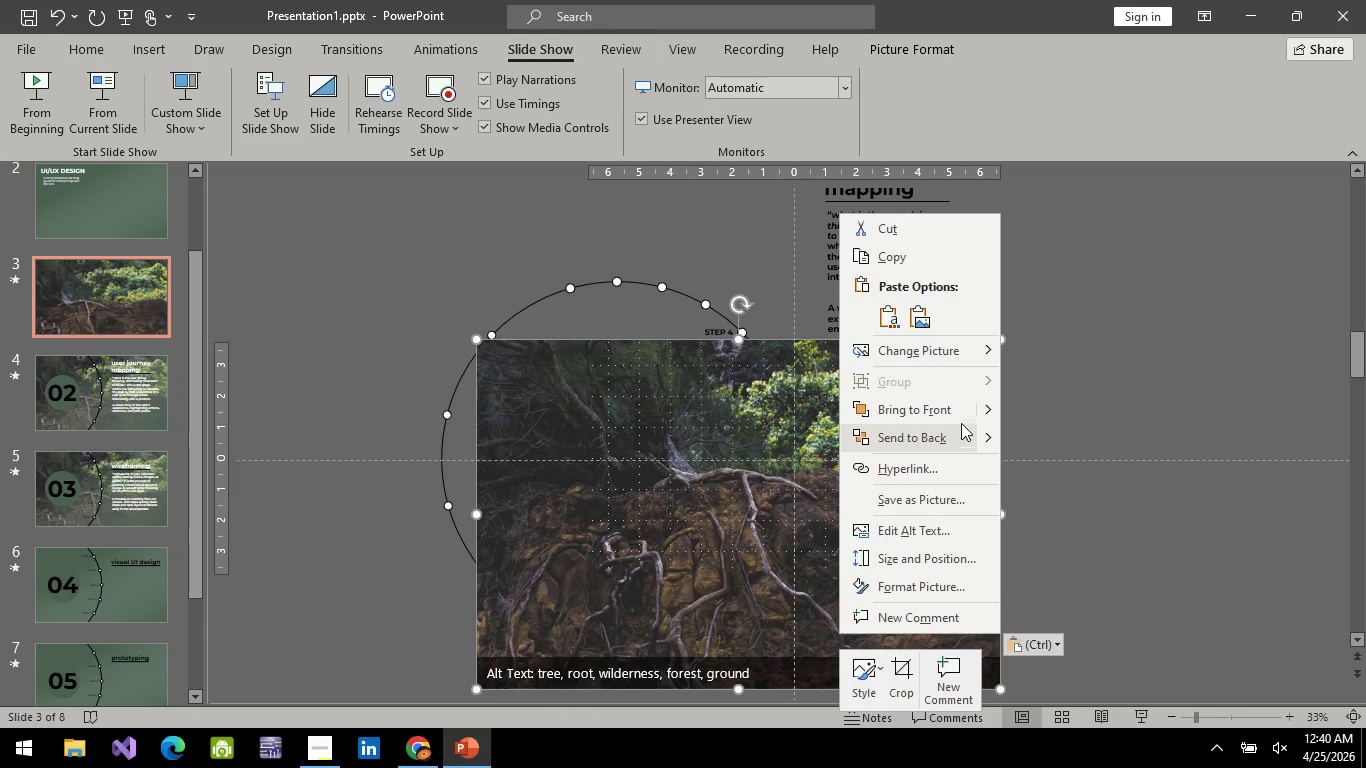 
mouse_move([987, 433])
 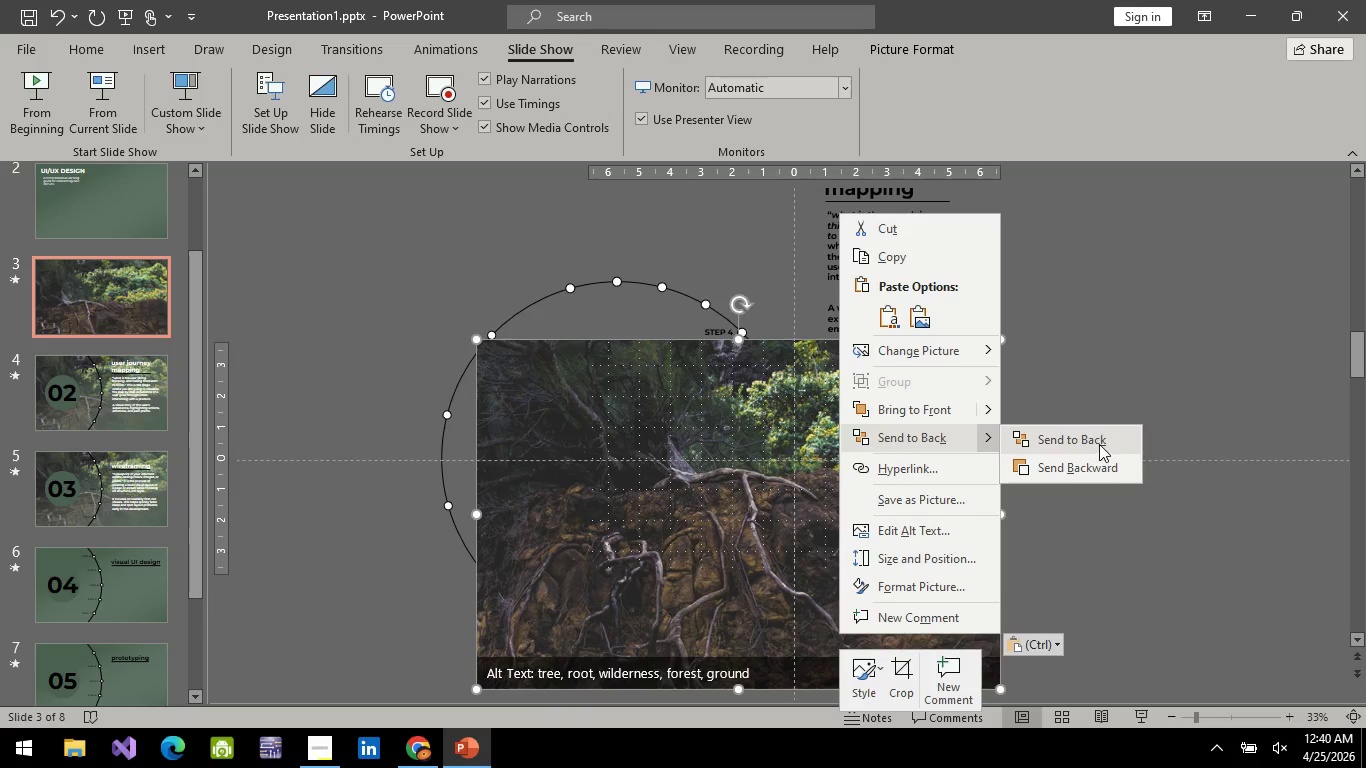 
left_click([1099, 442])
 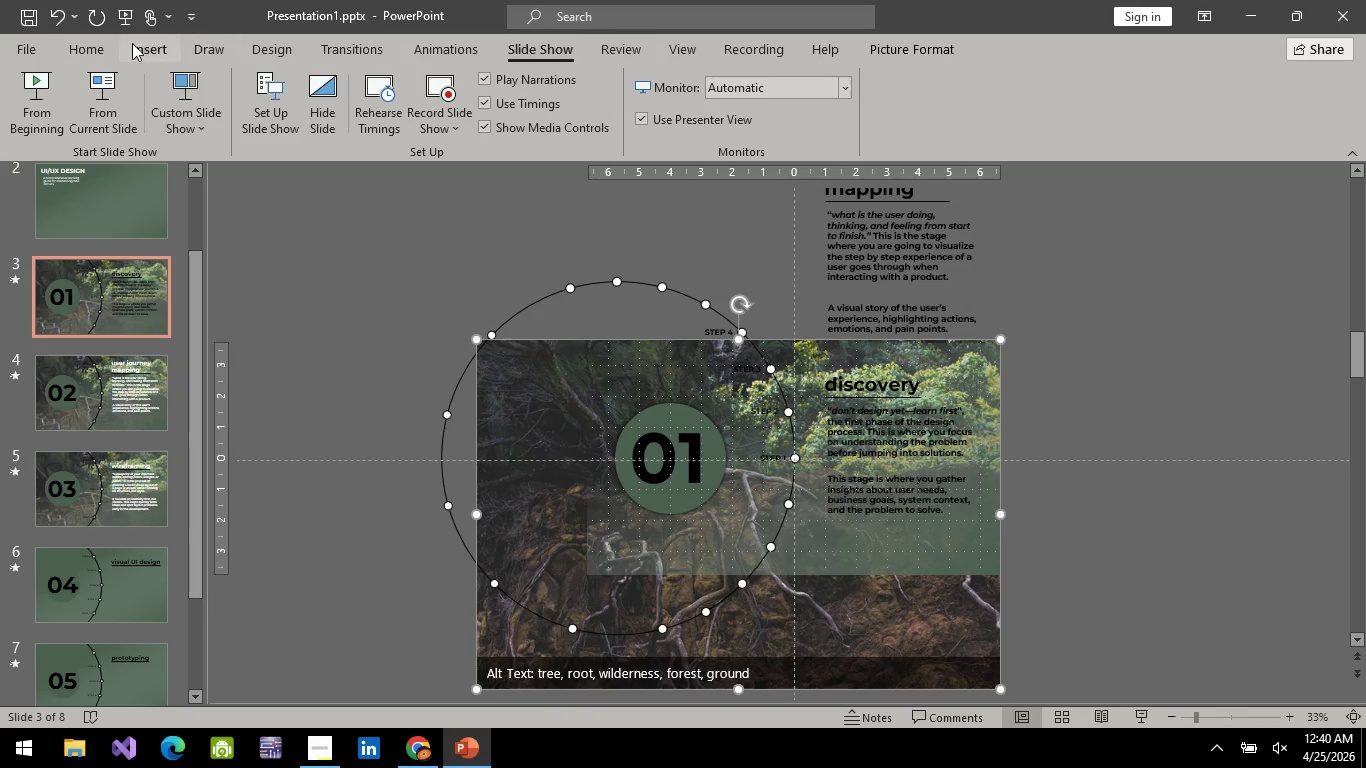 
left_click([121, 13])
 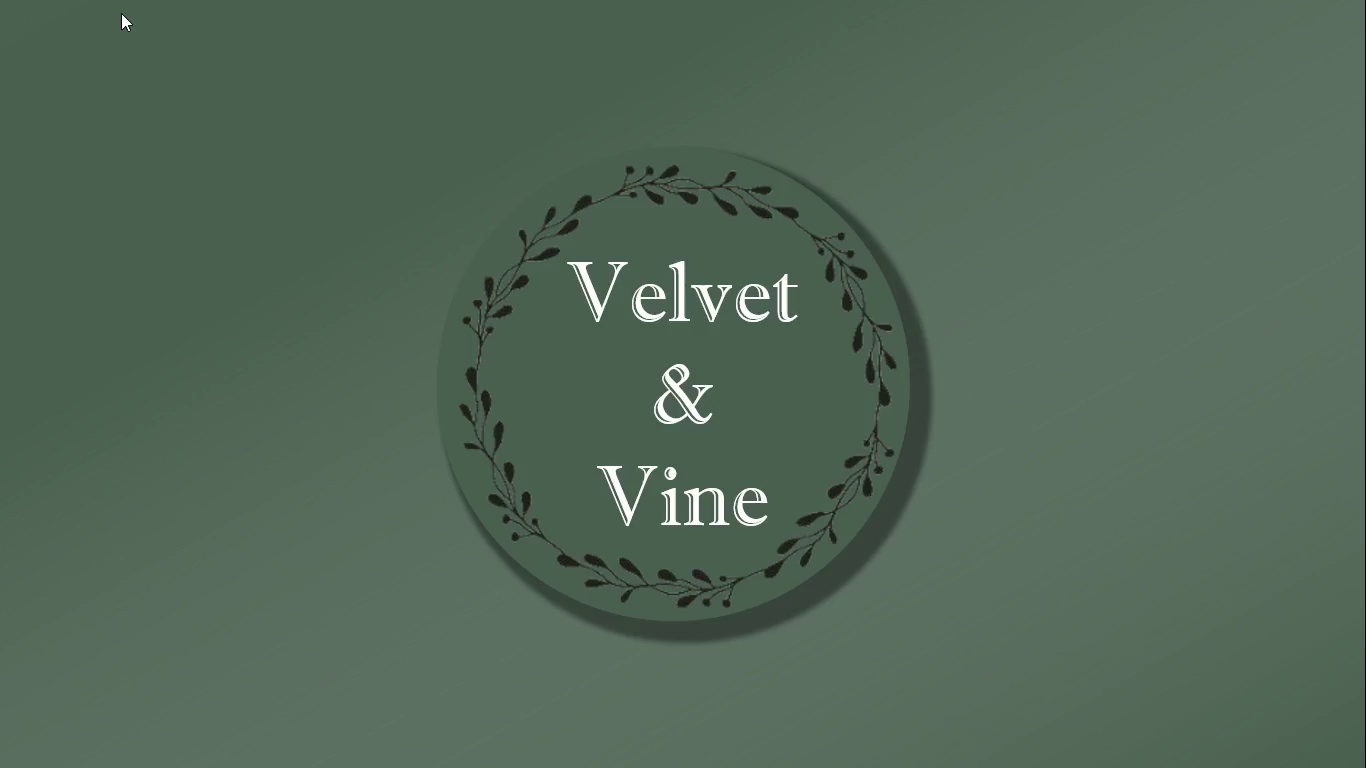 
key(Space)
 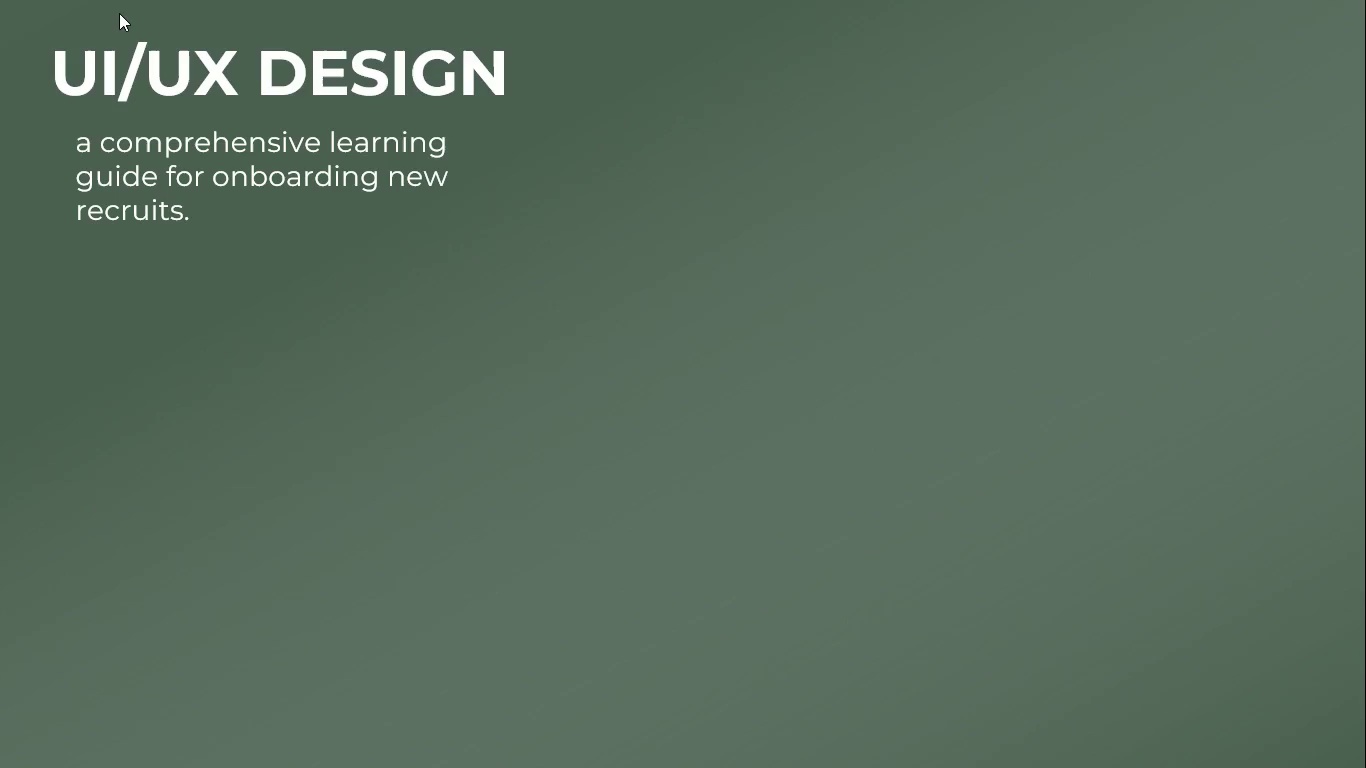 
key(Space)
 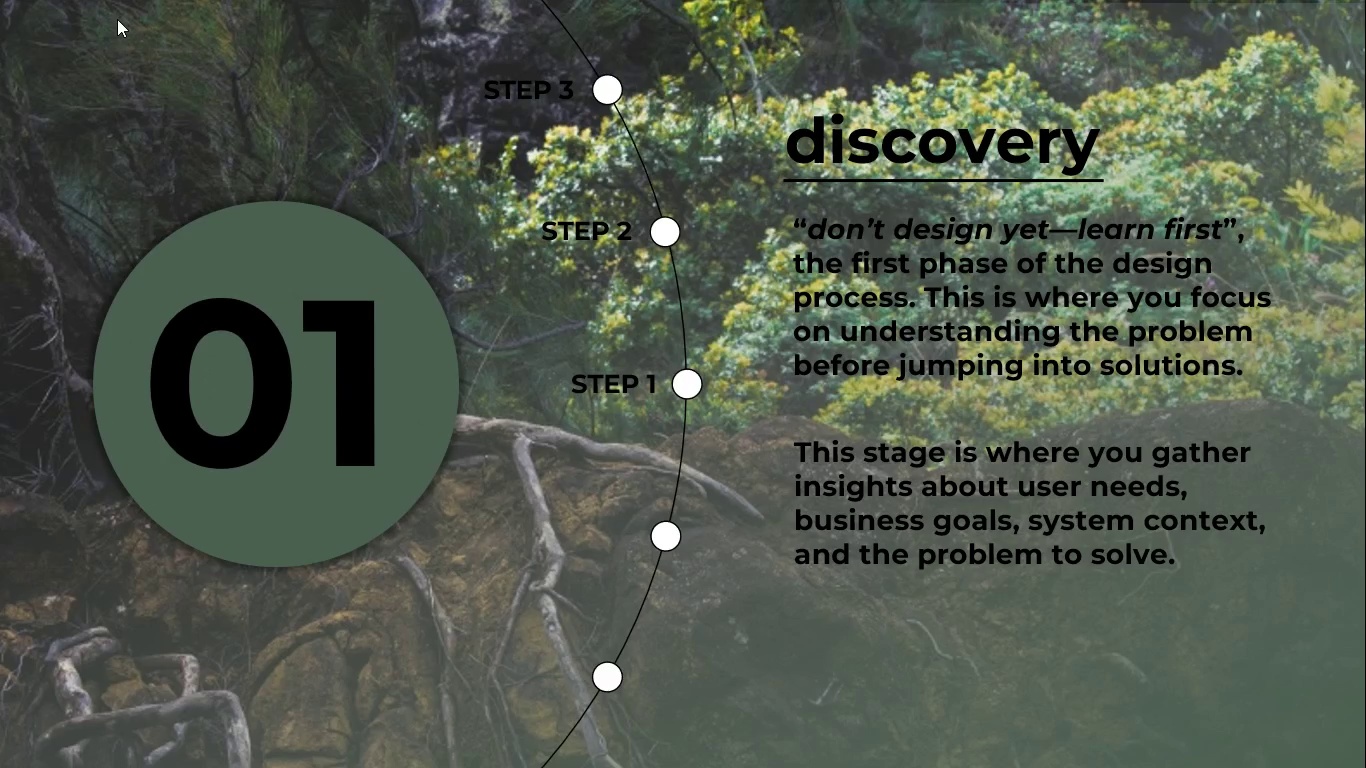 
wait(13.27)
 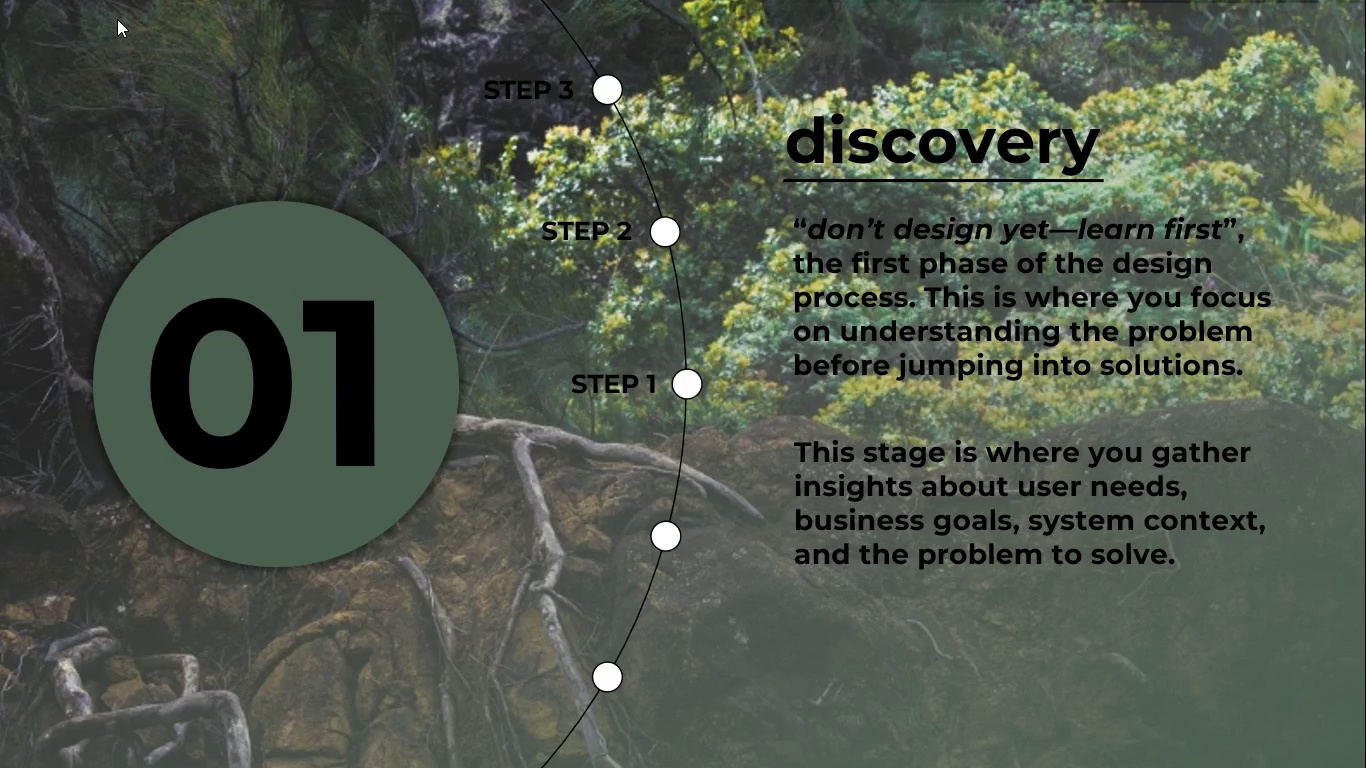 
key(Space)
 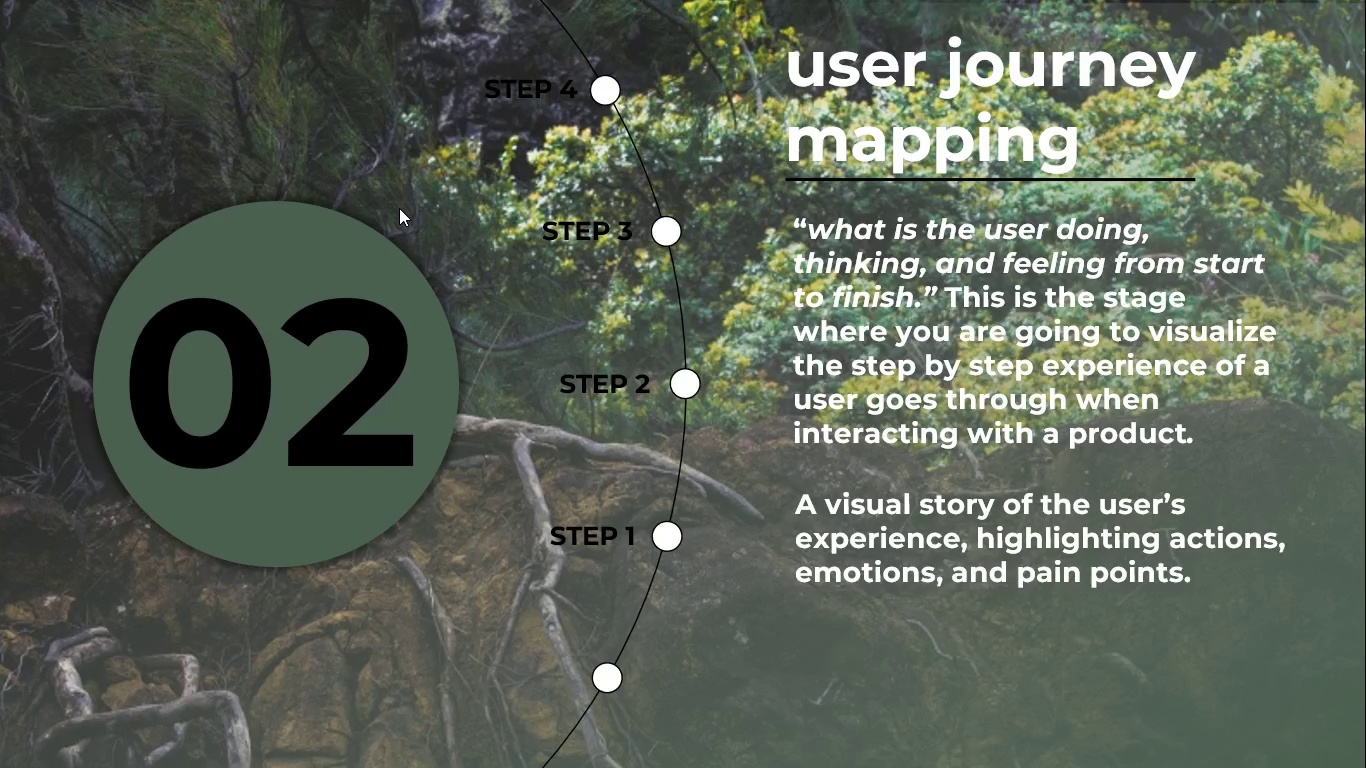 
key(Space)
 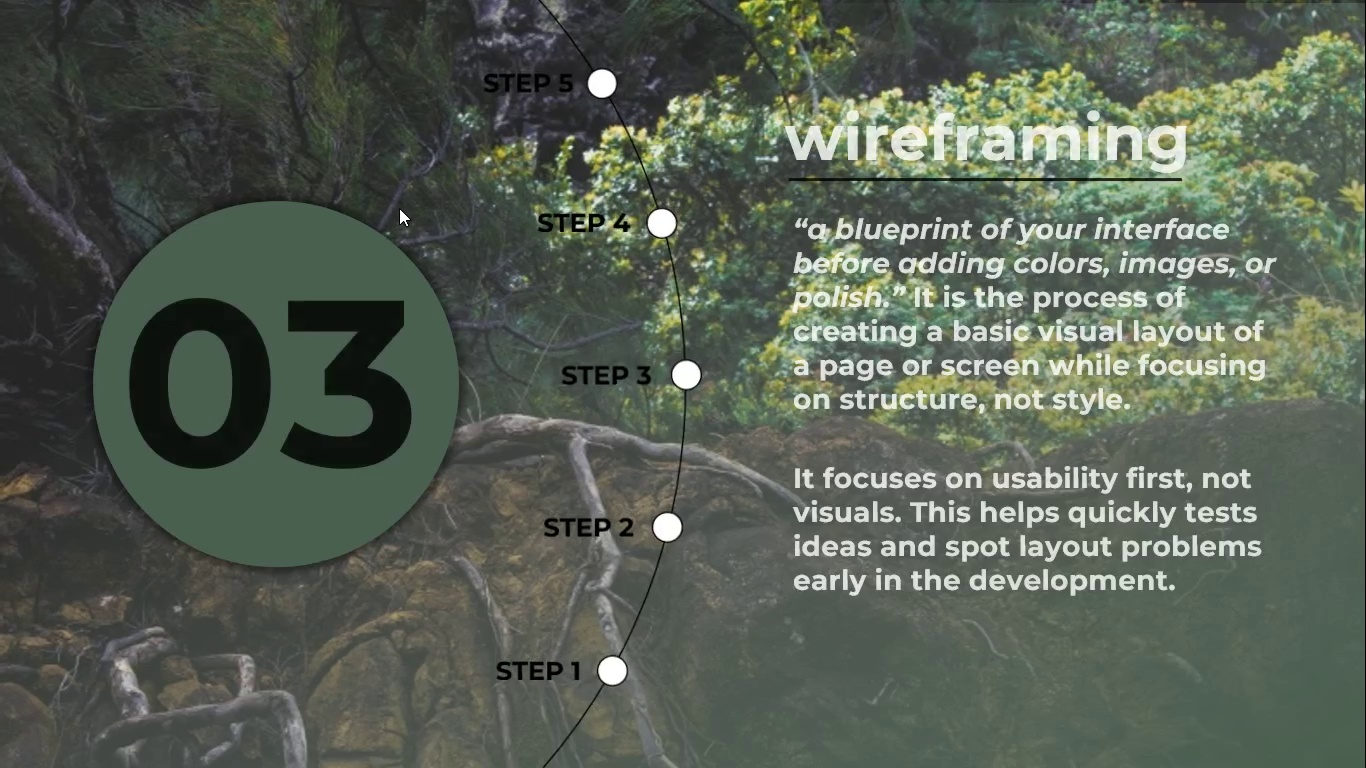 
key(Escape)
 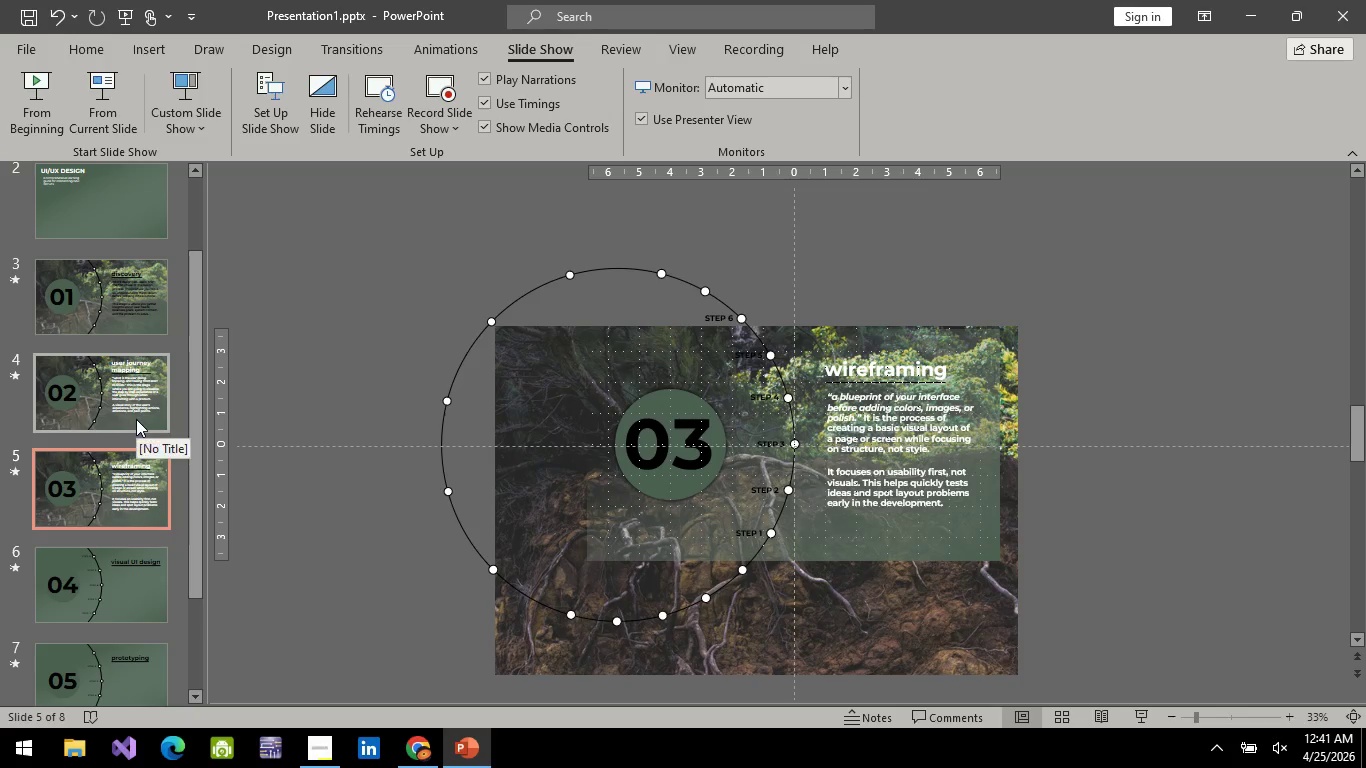 
left_click([151, 304])
 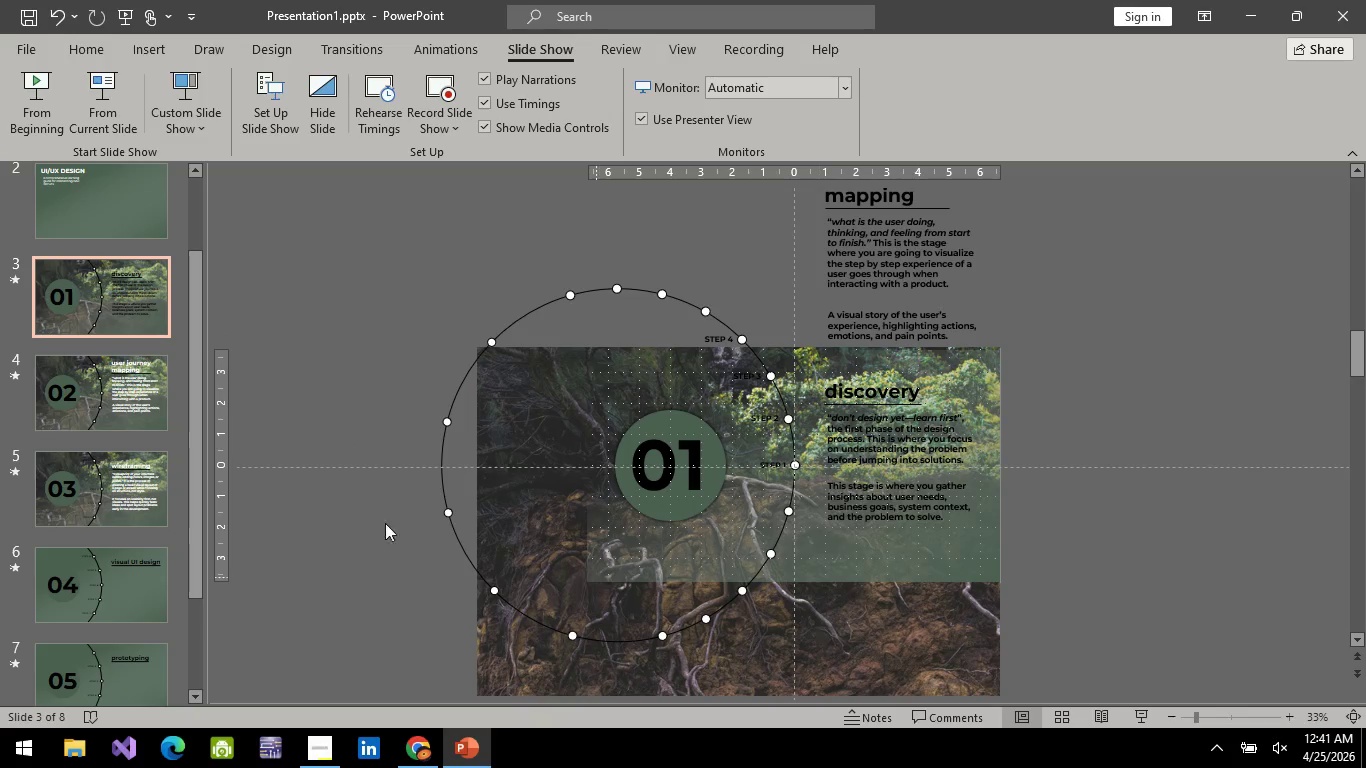 
left_click([98, 380])
 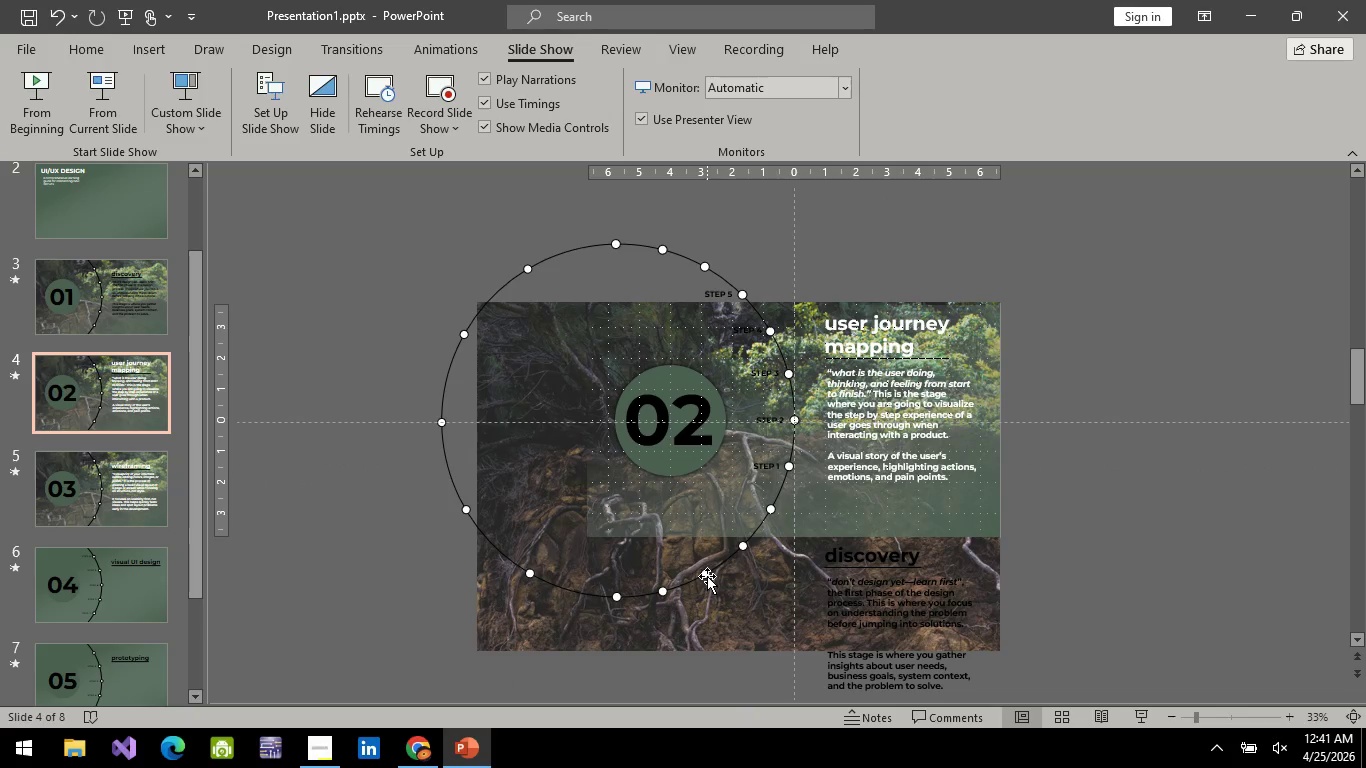 
left_click([738, 604])
 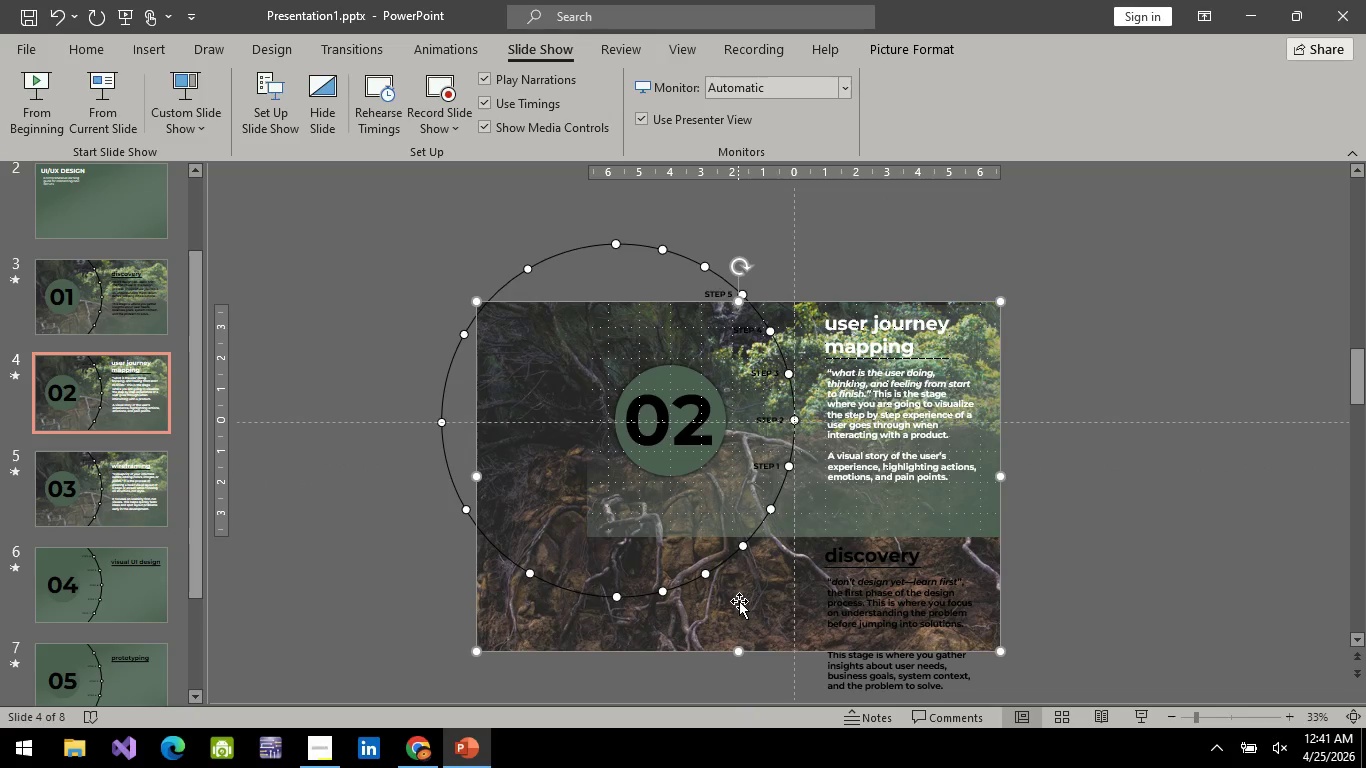 
key(ArrowRight)
 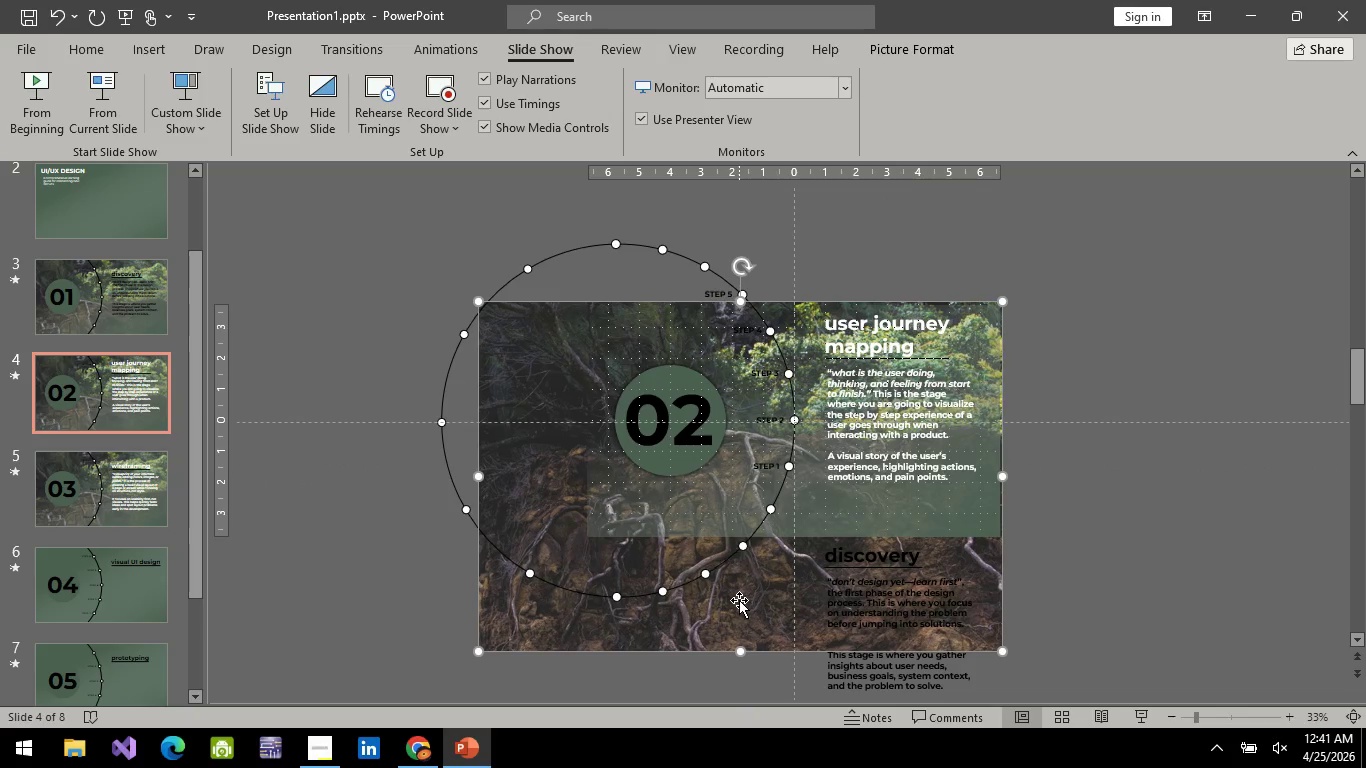 
hold_key(key=ArrowRight, duration=0.33)
 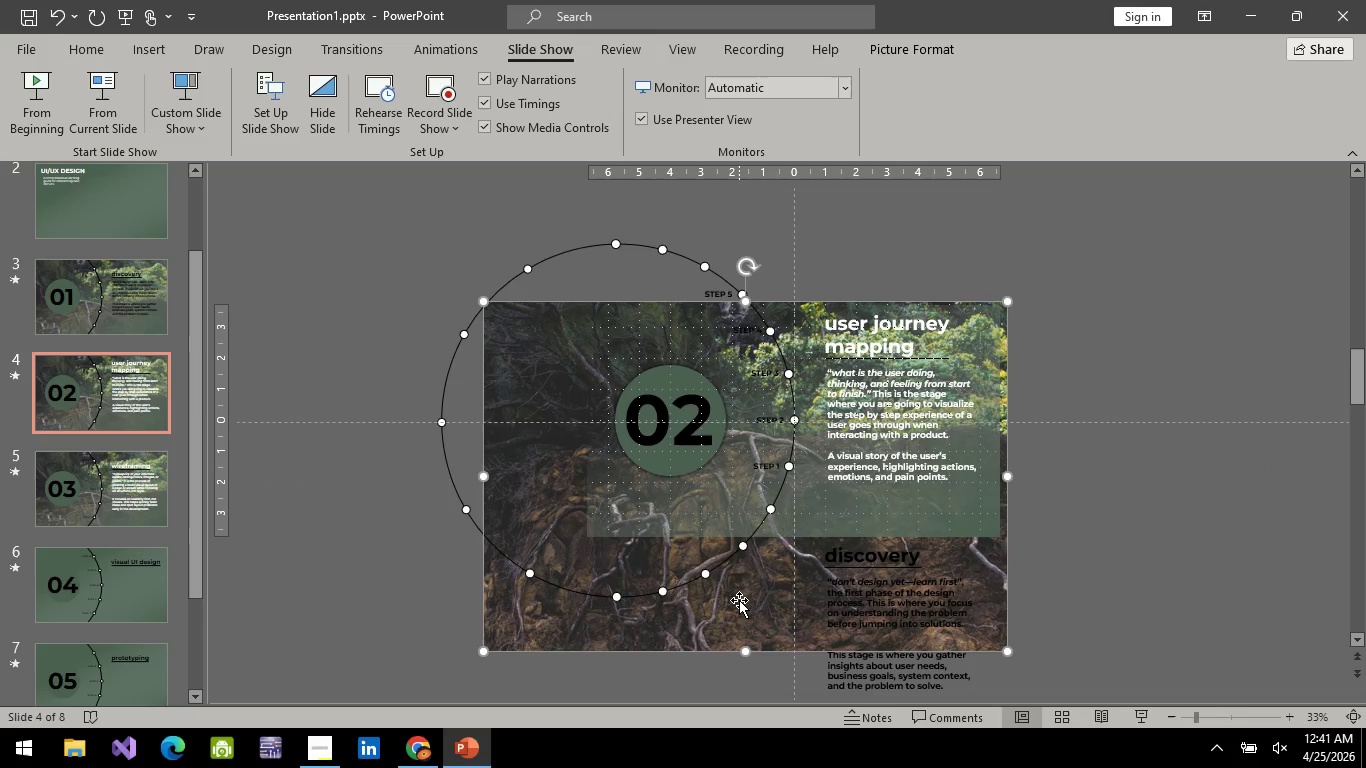 
key(ArrowRight)
 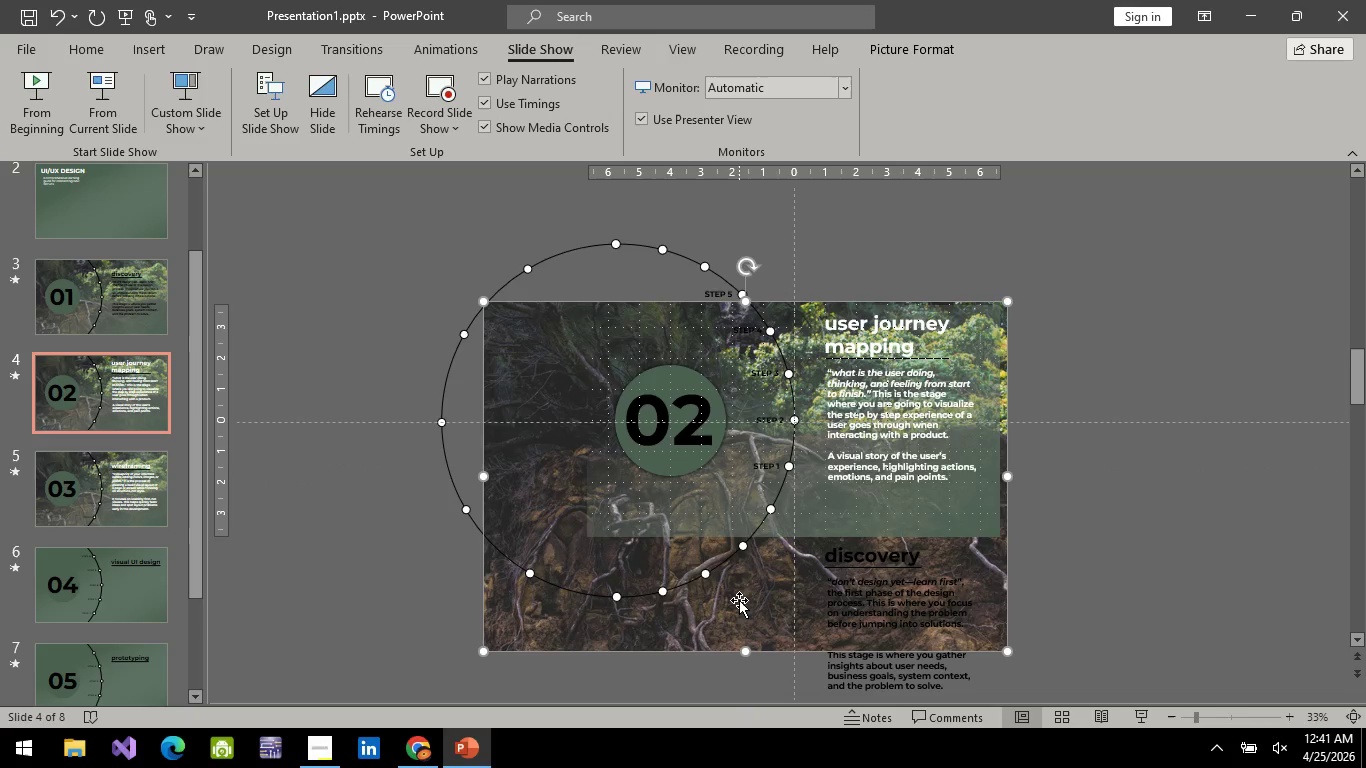 
key(ArrowRight)
 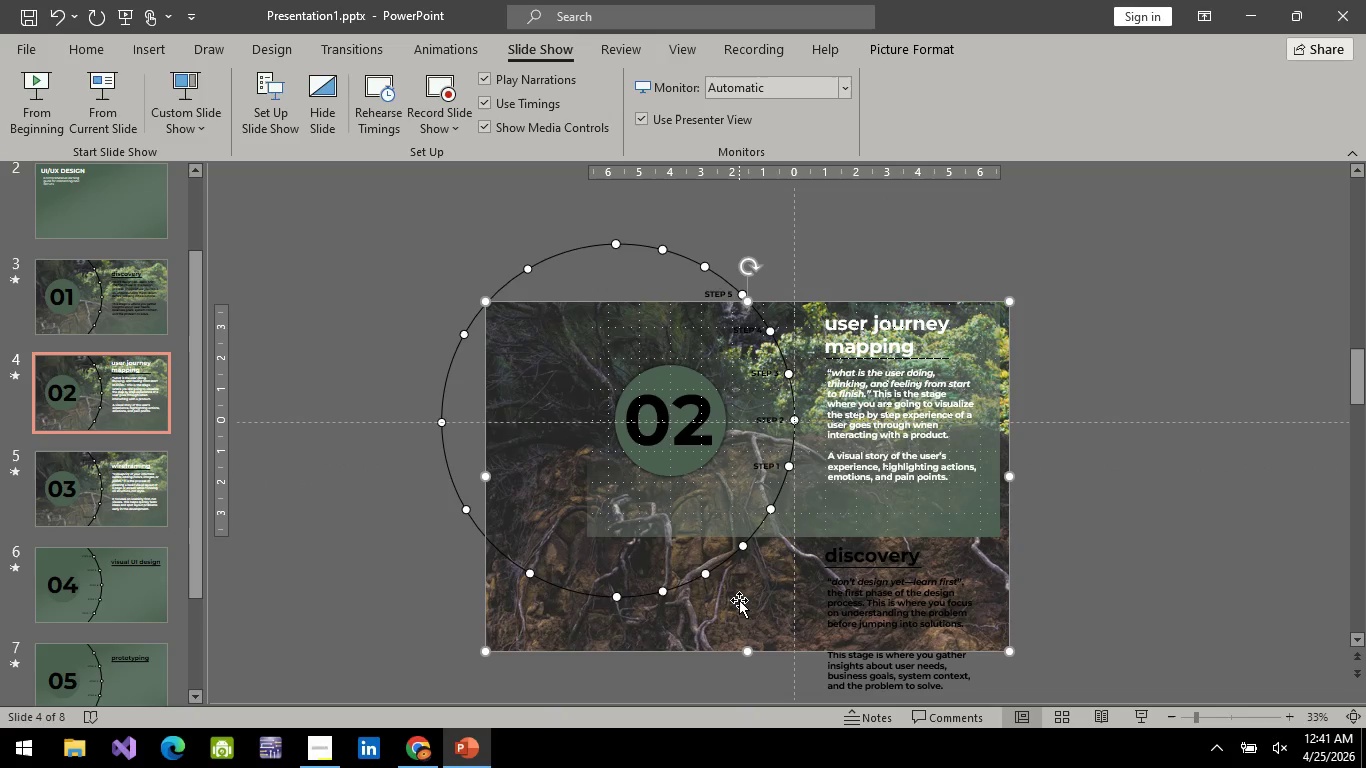 
key(ArrowRight)
 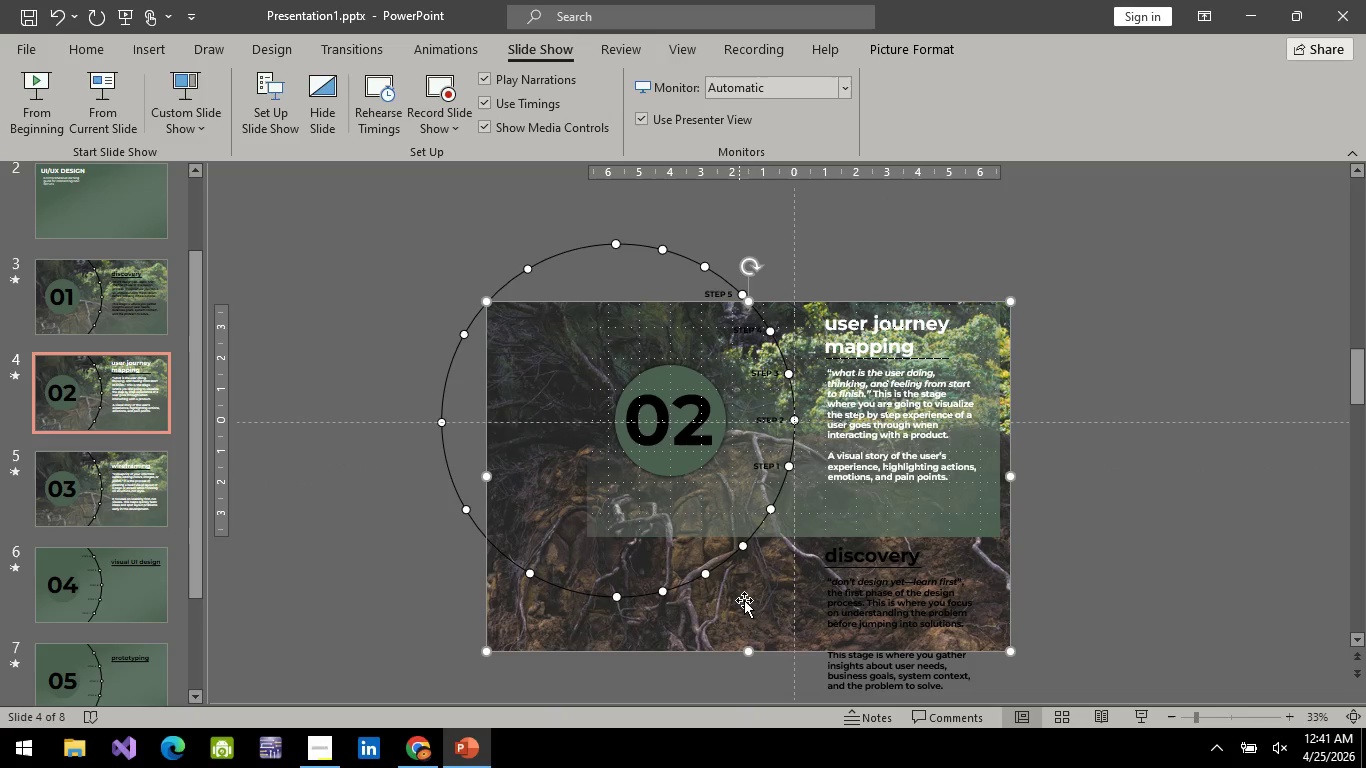 
key(ArrowRight)
 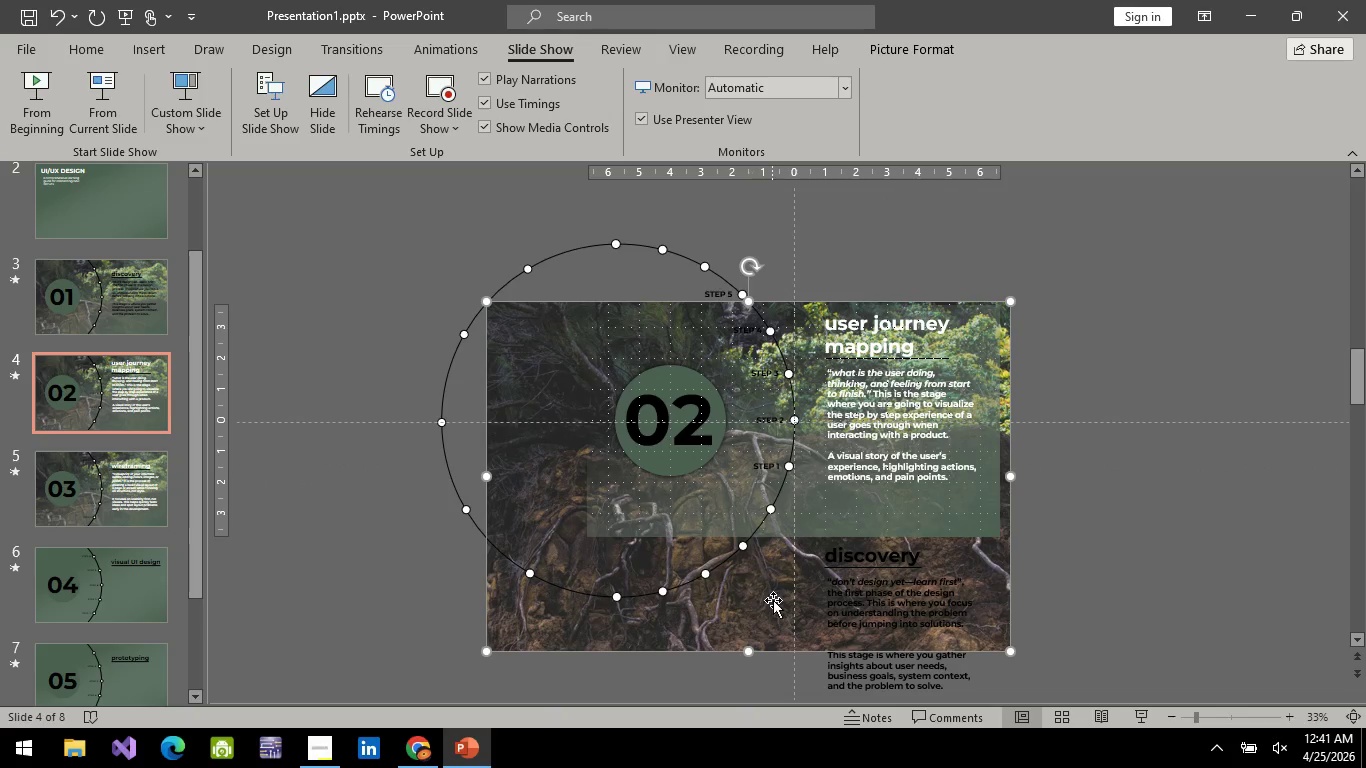 
key(ArrowRight)
 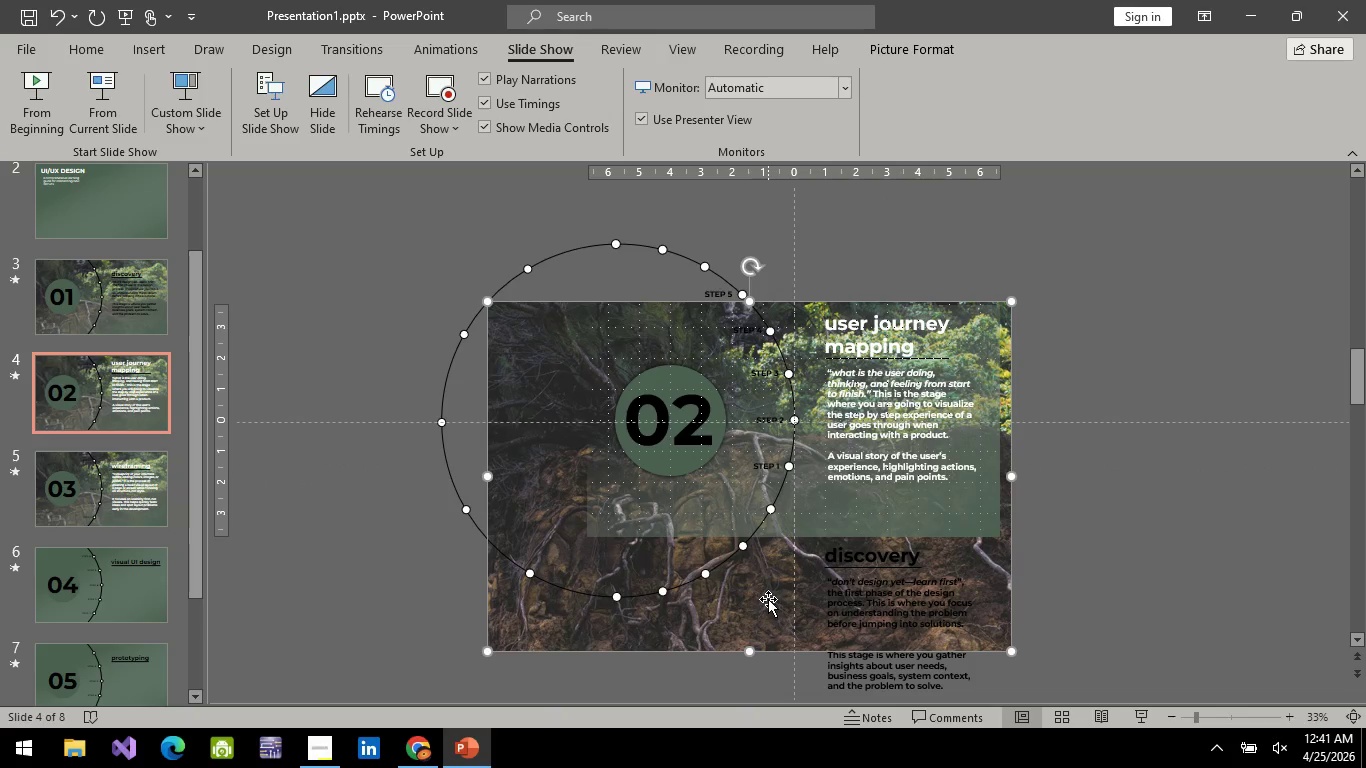 
key(ArrowRight)
 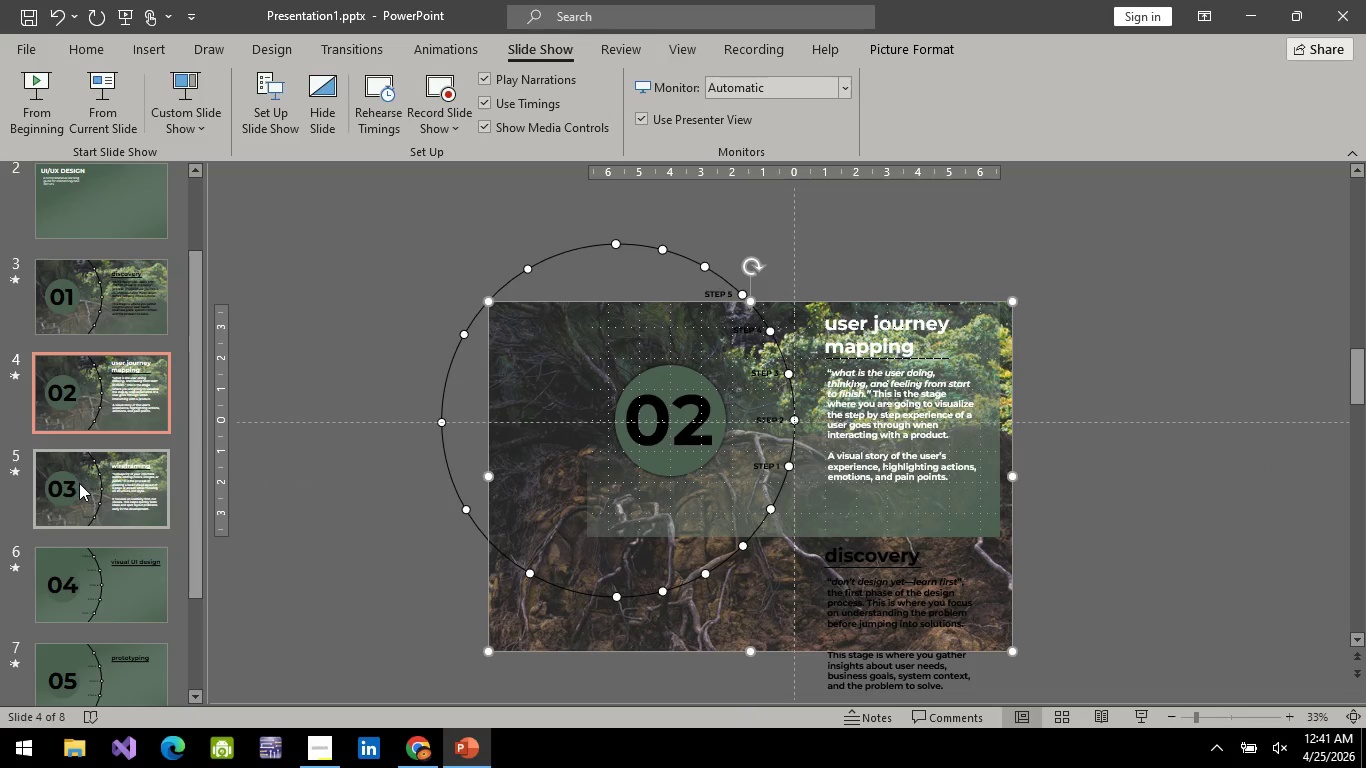 
key(ArrowRight)
 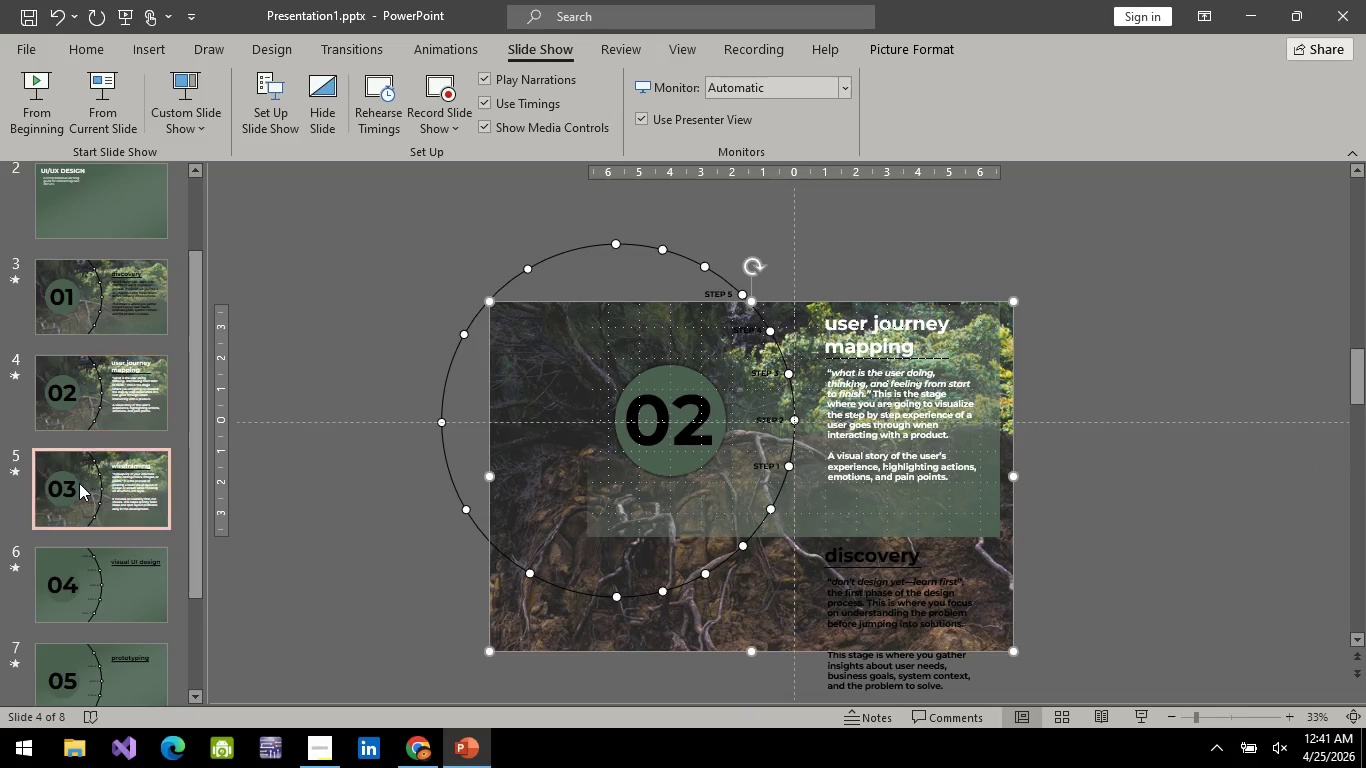 
left_click([79, 483])
 